 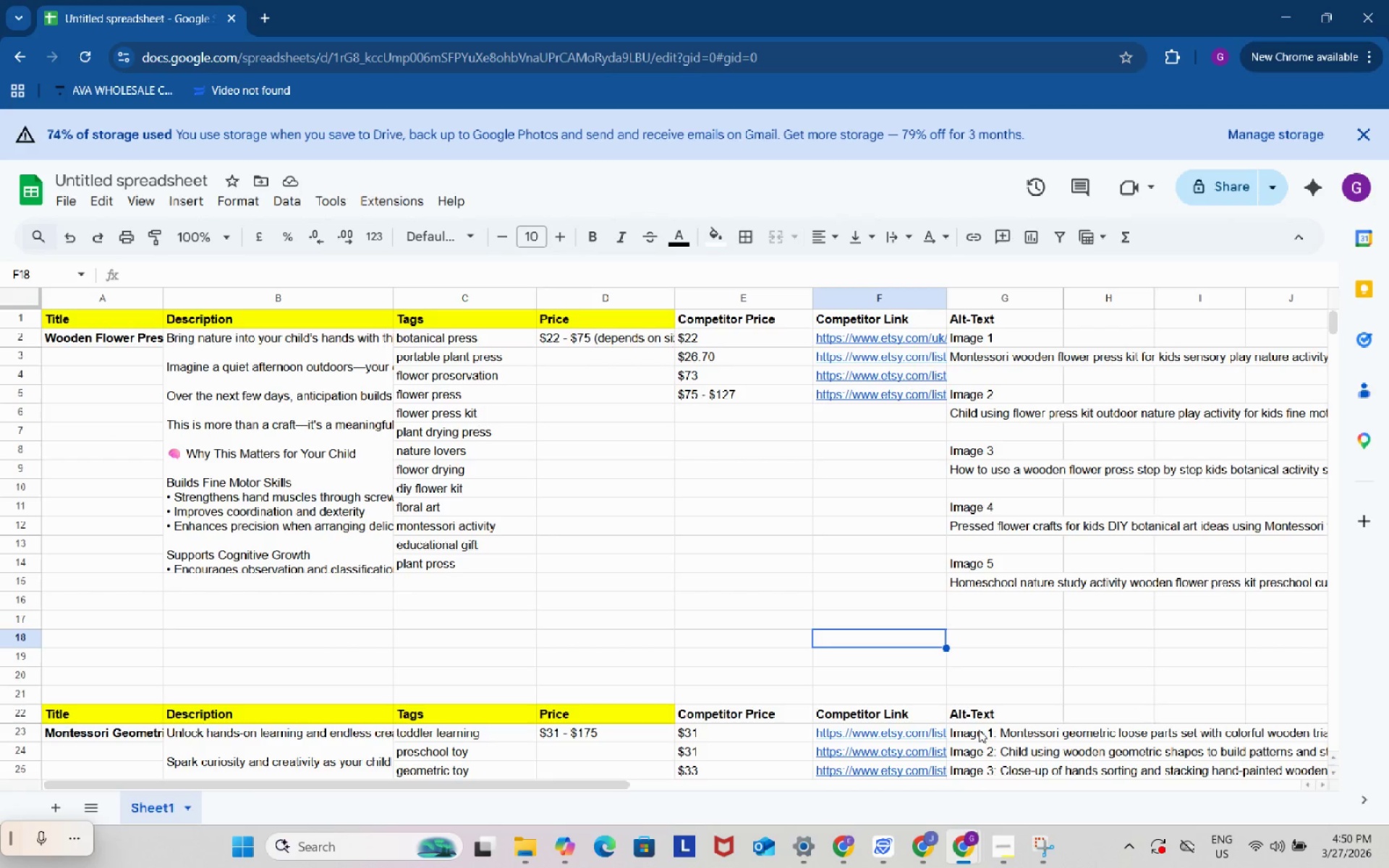 
left_click([862, 712])
 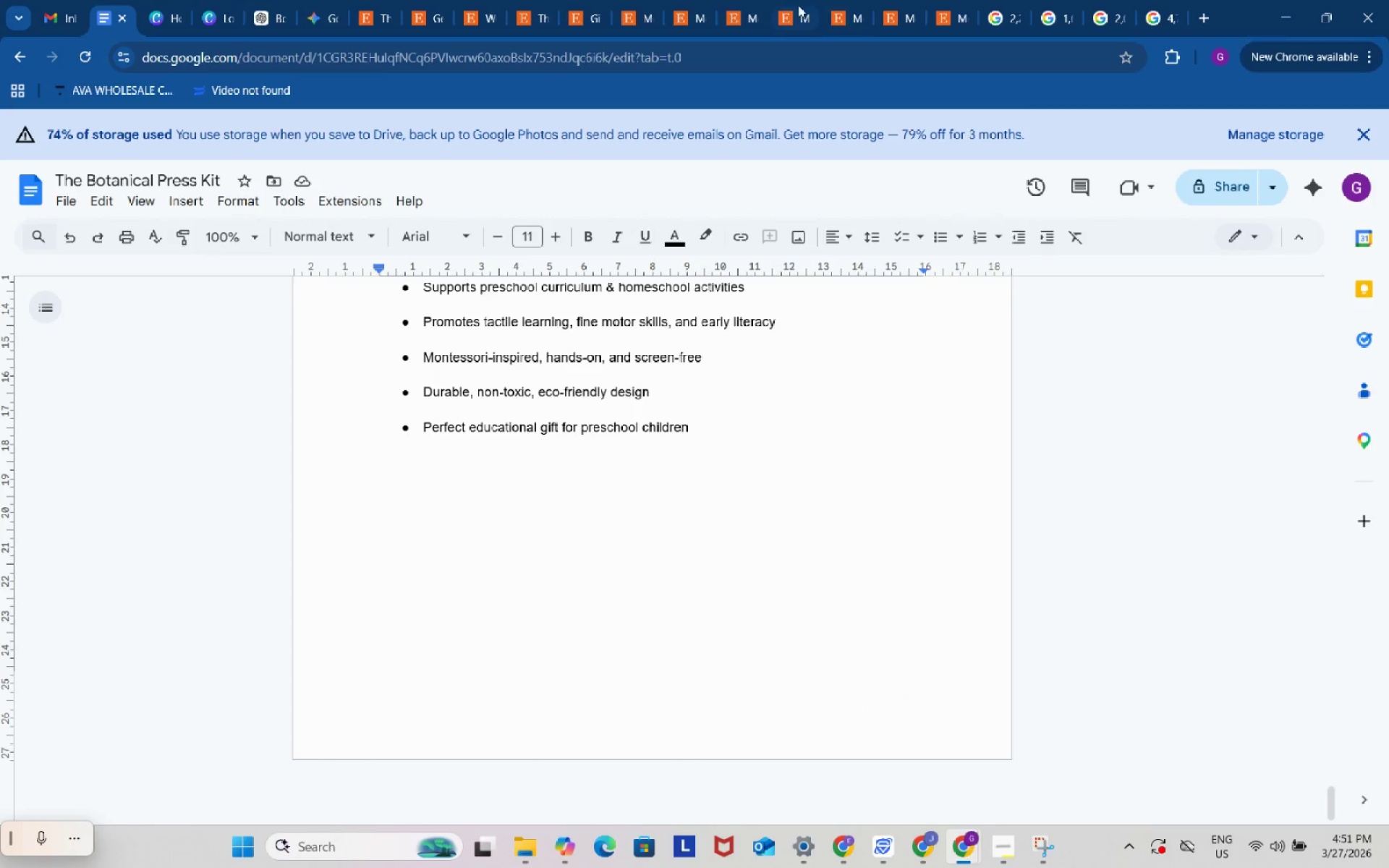 
double_click([798, 5])
 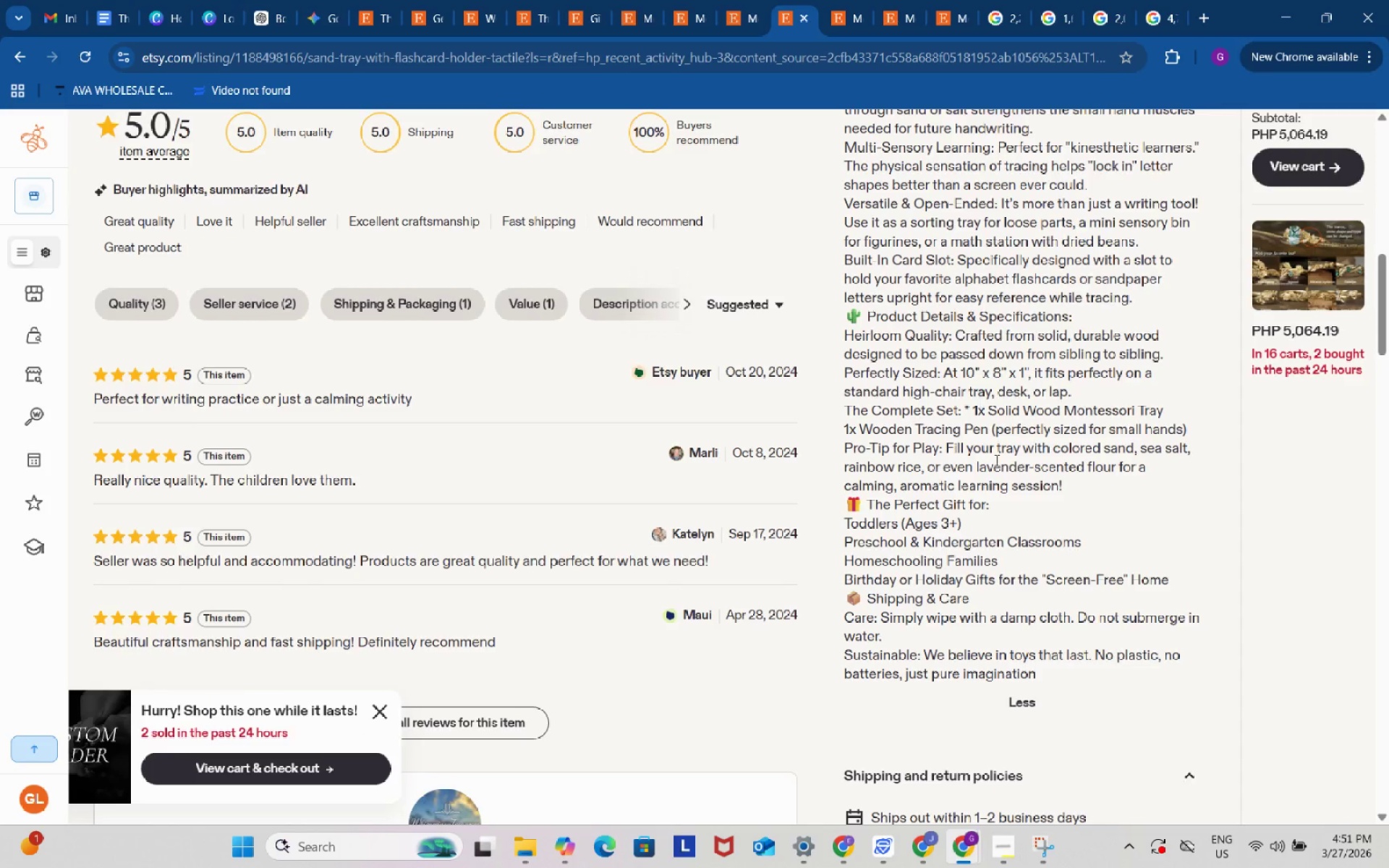 
double_click([798, 5])
 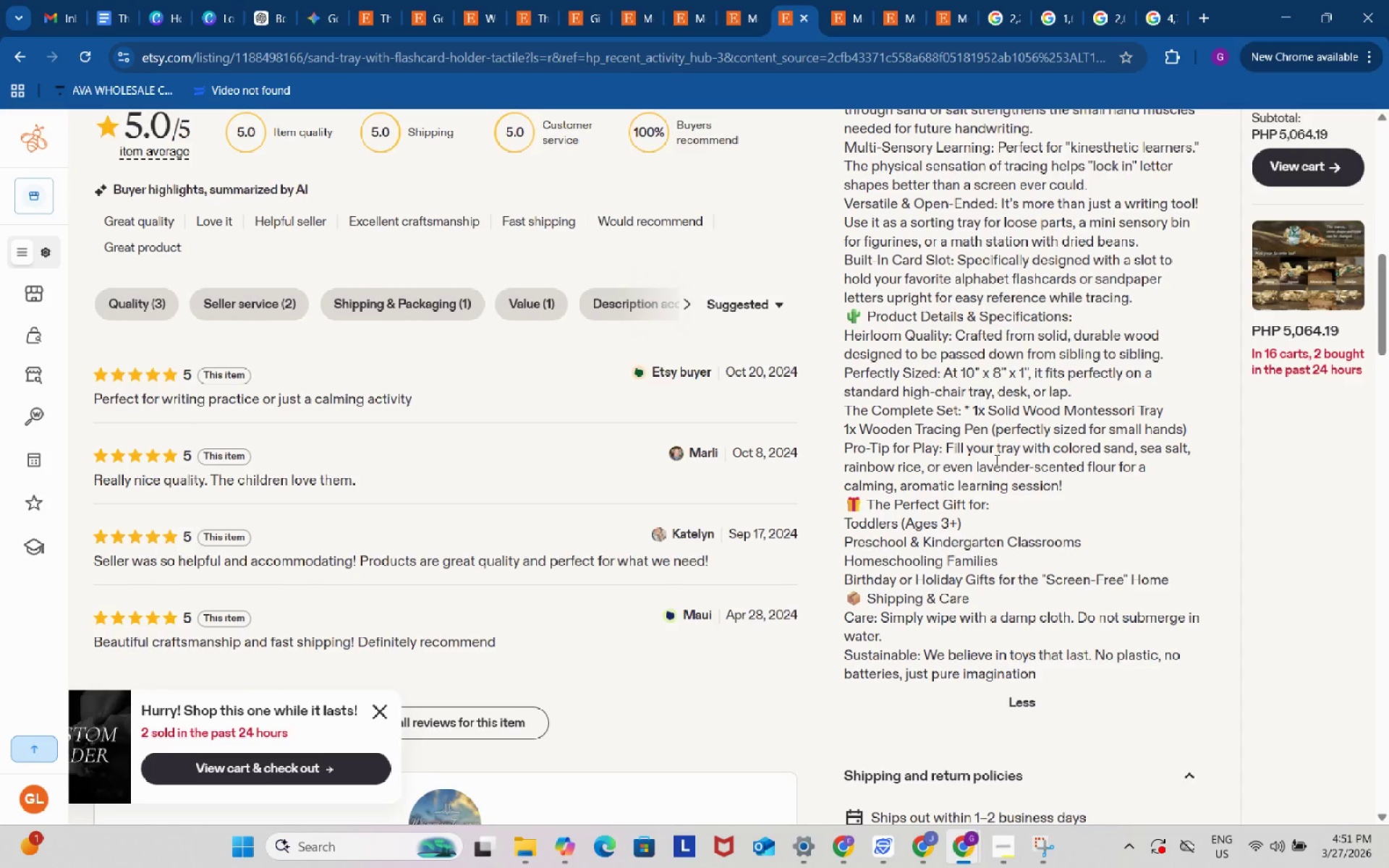 
scroll: coordinate [1037, 581], scroll_direction: up, amount: 8.0
 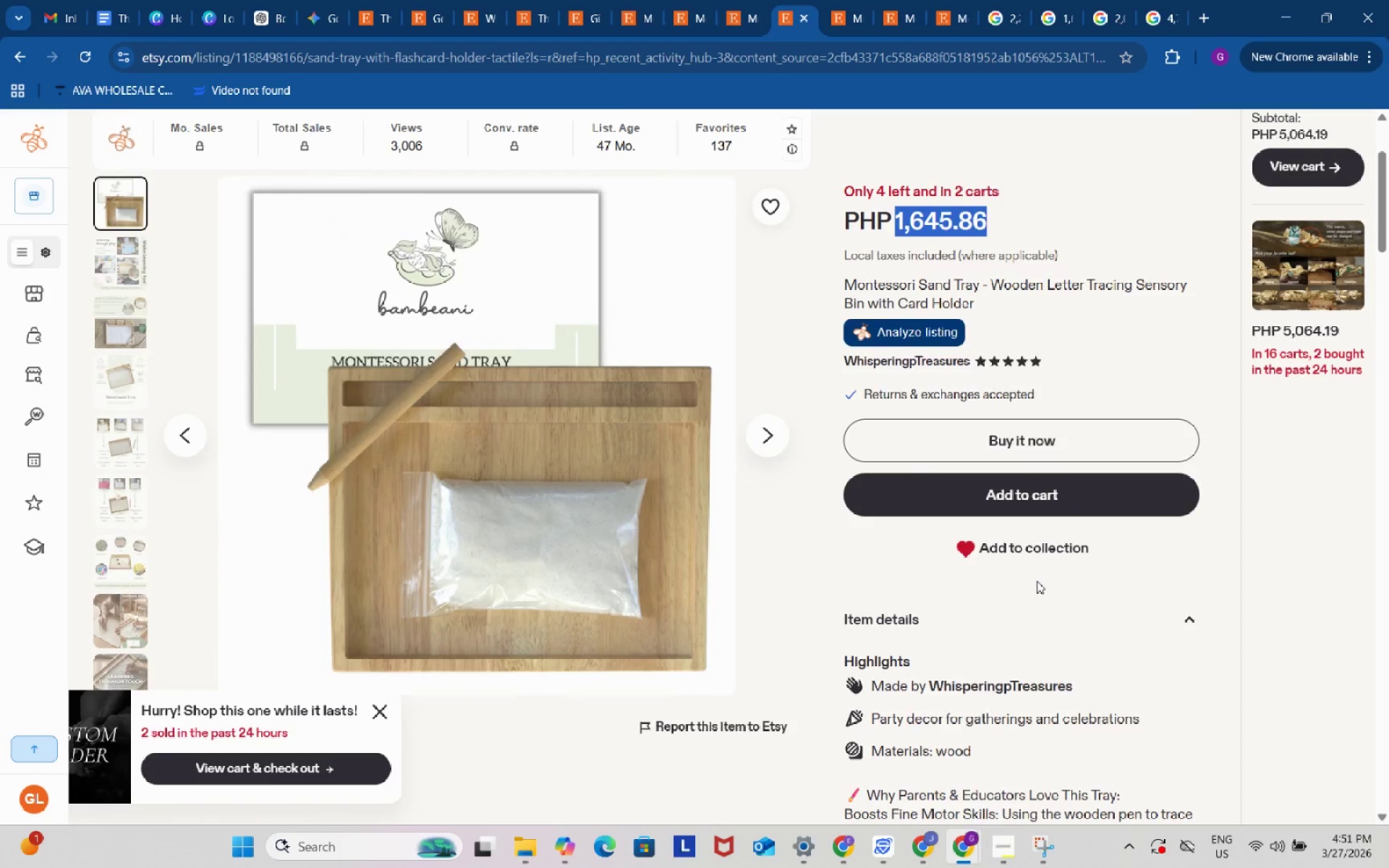 
scroll: coordinate [1037, 581], scroll_direction: down, amount: 1.0
 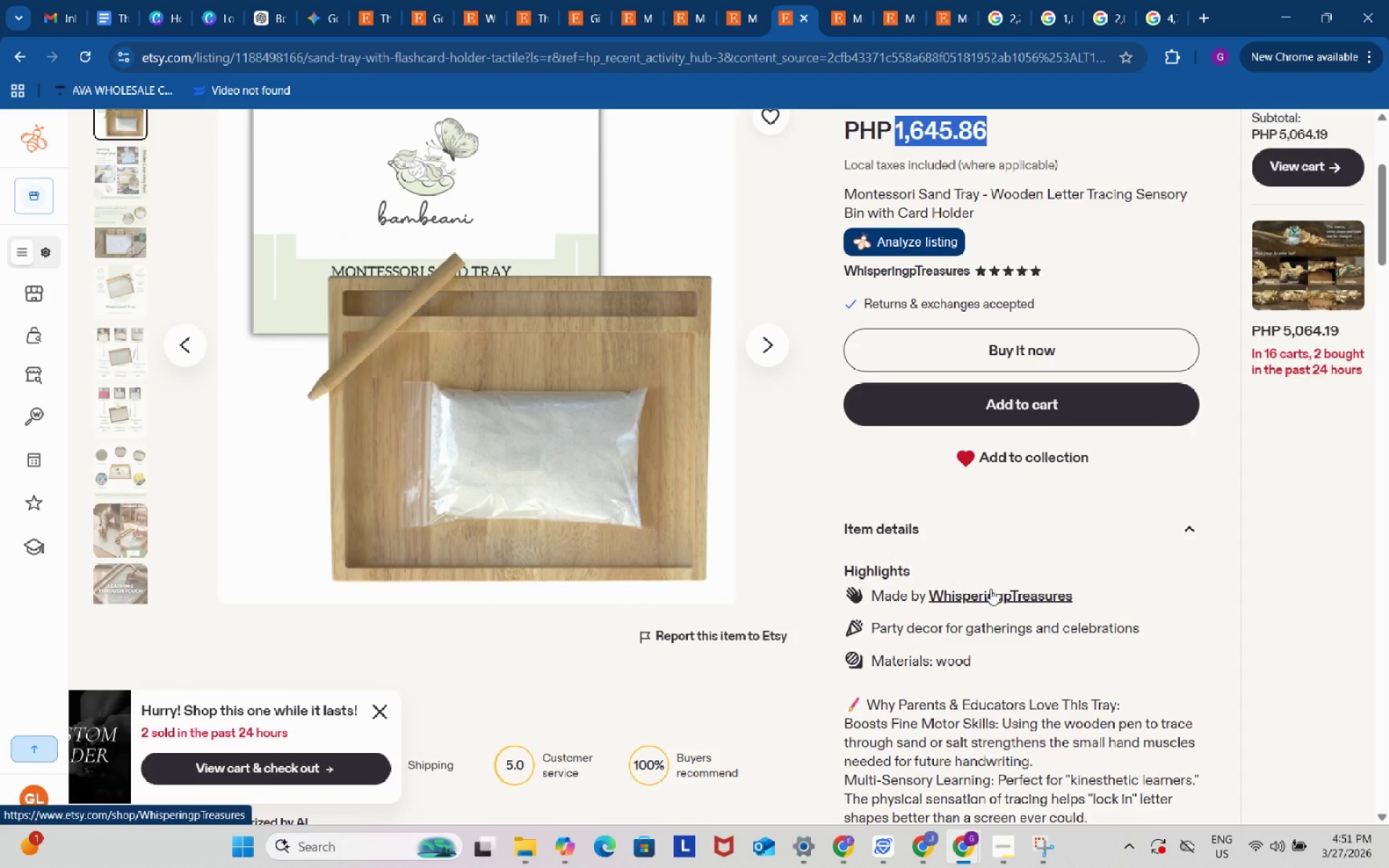 
wait(8.01)
 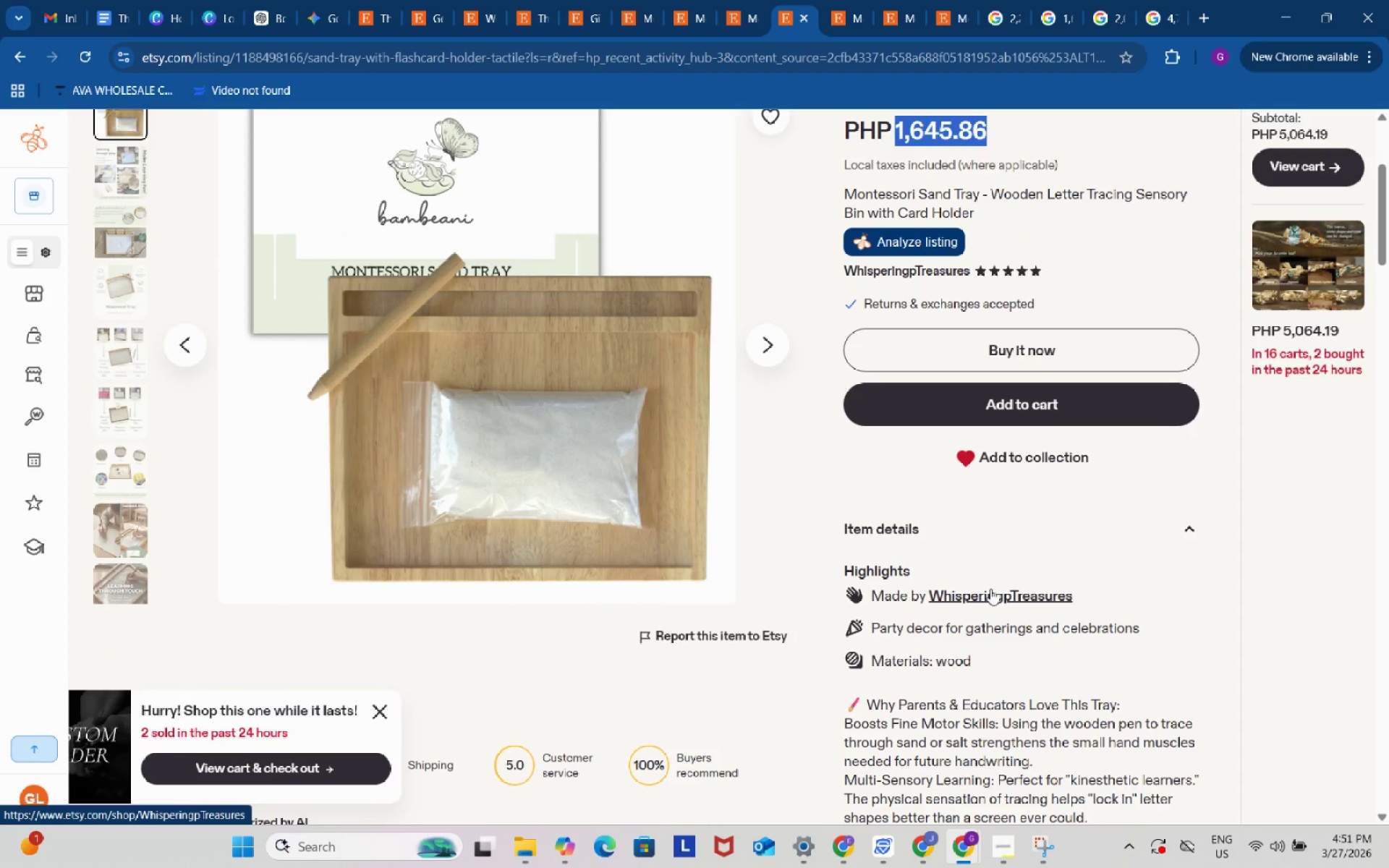 
scroll: coordinate [990, 589], scroll_direction: up, amount: 1.0
 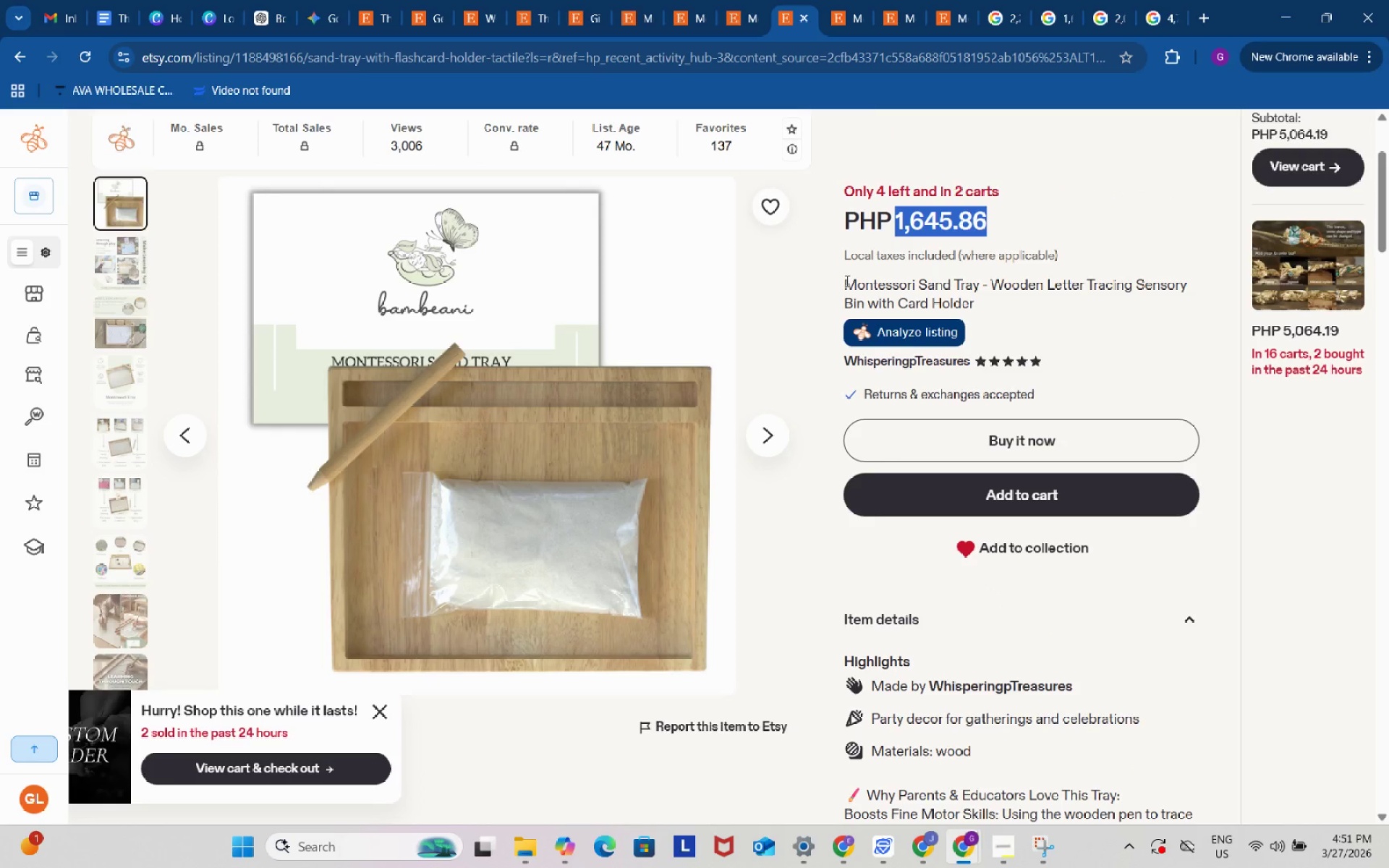 
left_click_drag(start_coordinate=[843, 281], to_coordinate=[925, 286])
 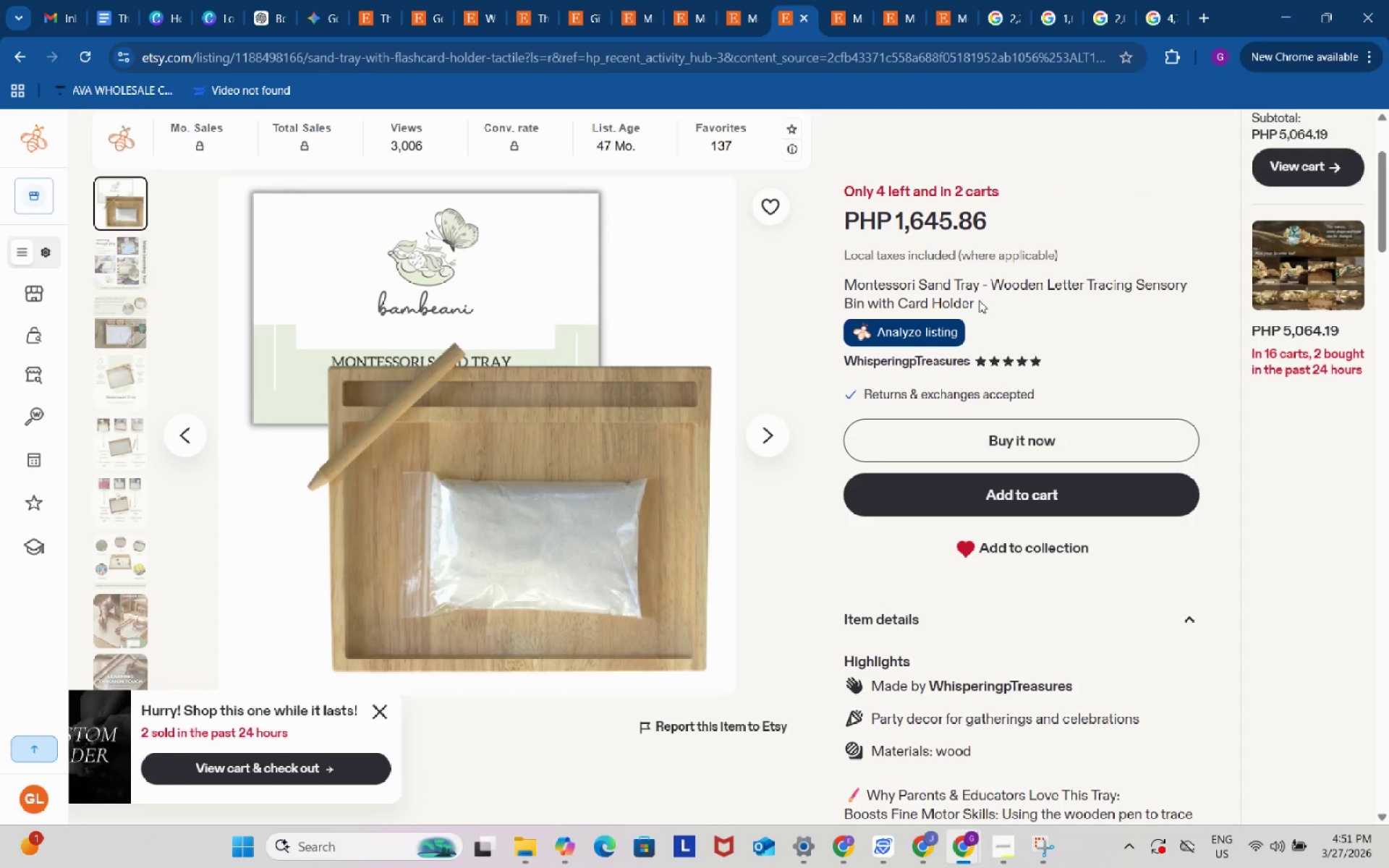 
left_click([979, 300])
 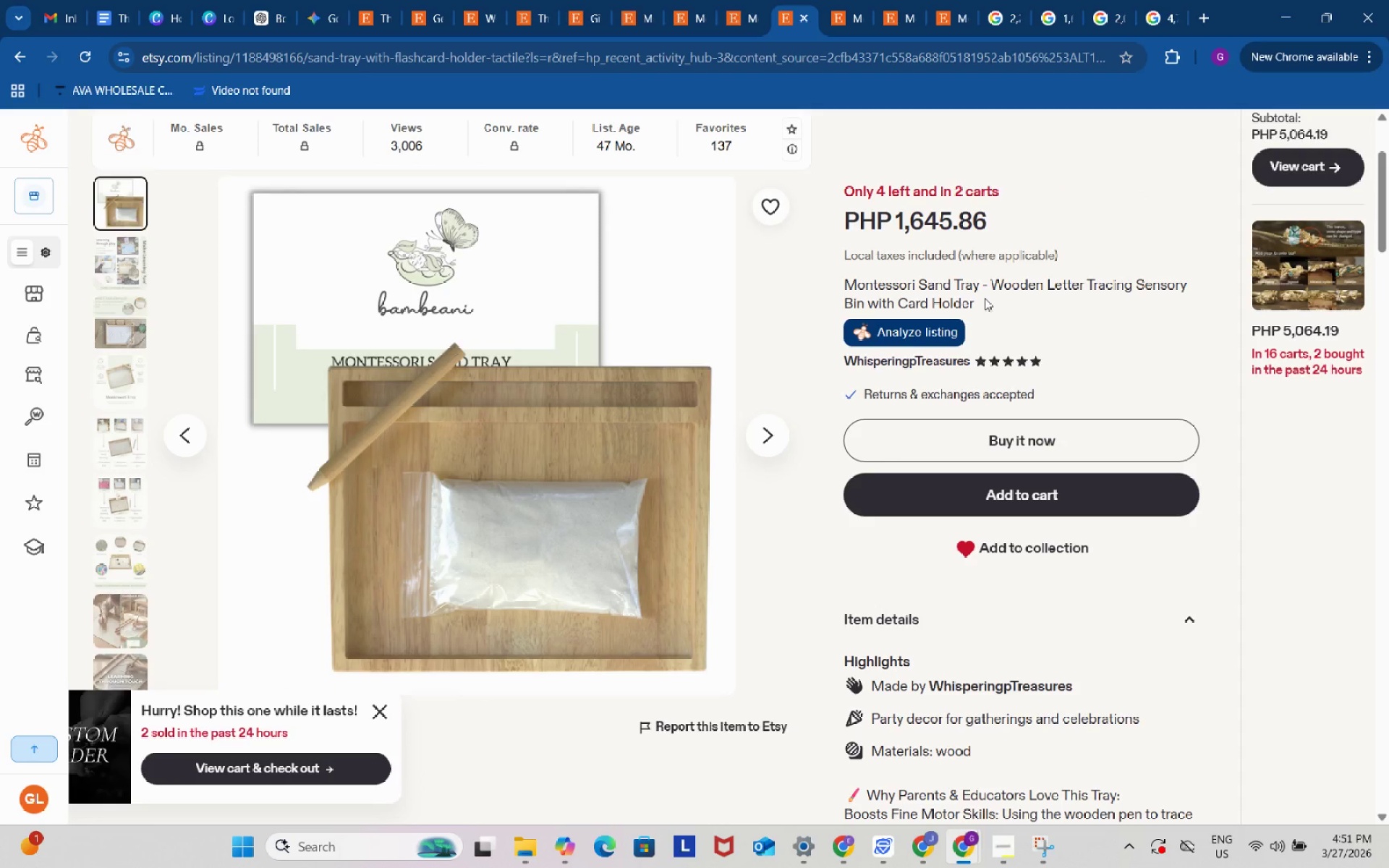 
left_click_drag(start_coordinate=[986, 299], to_coordinate=[848, 283])
 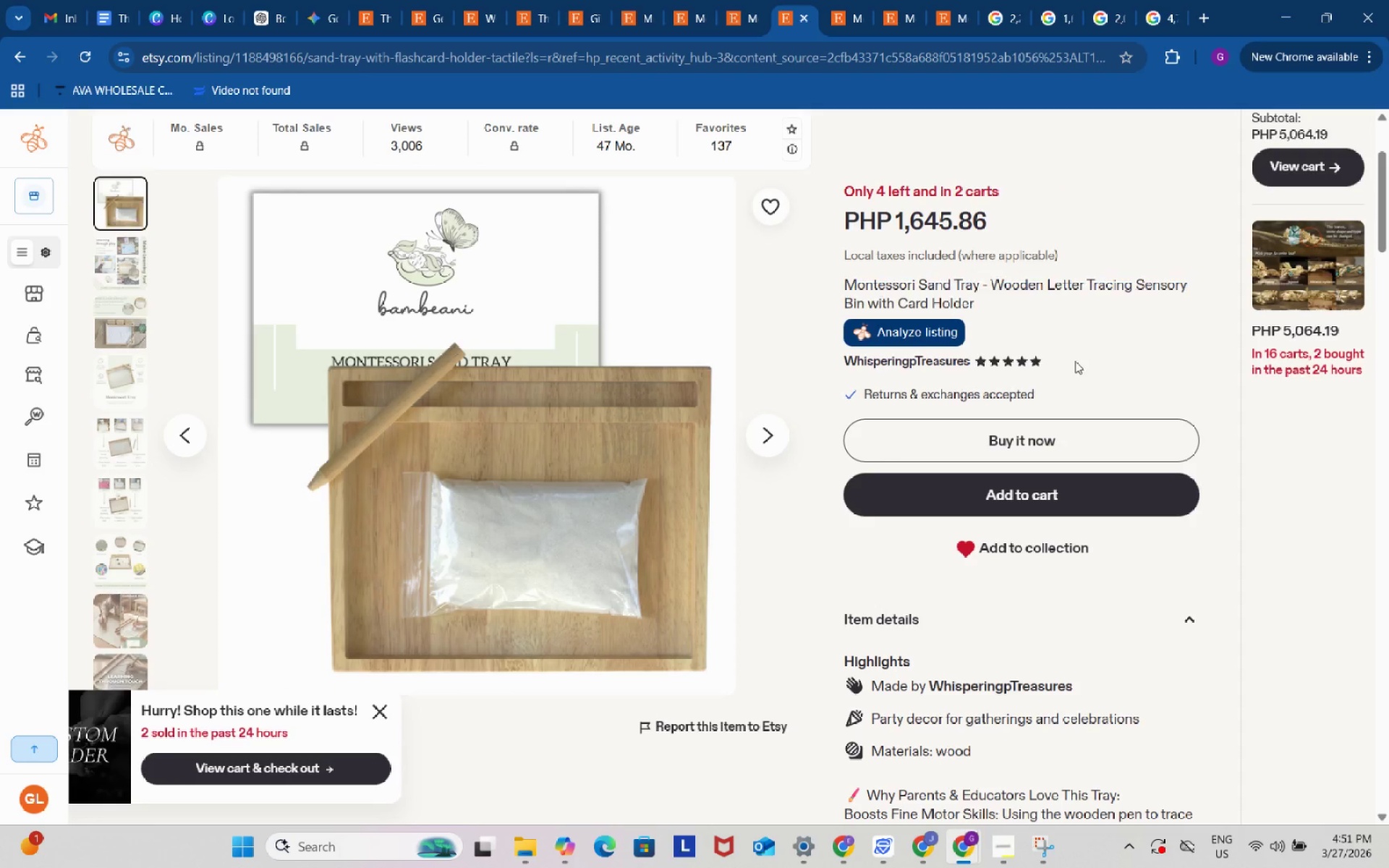 
left_click_drag(start_coordinate=[1079, 361], to_coordinate=[844, 284])
 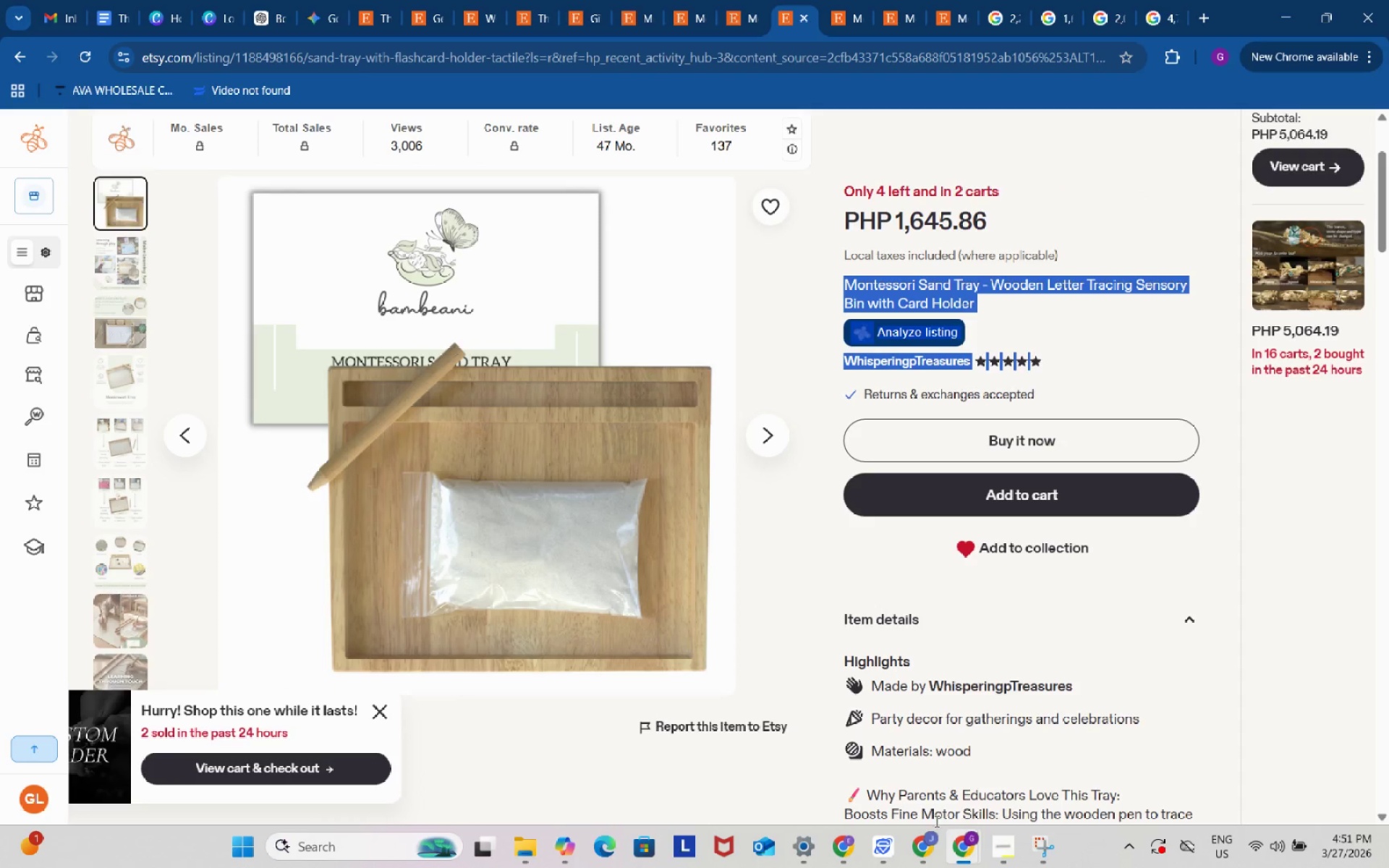 
key(Control+ControlLeft)
 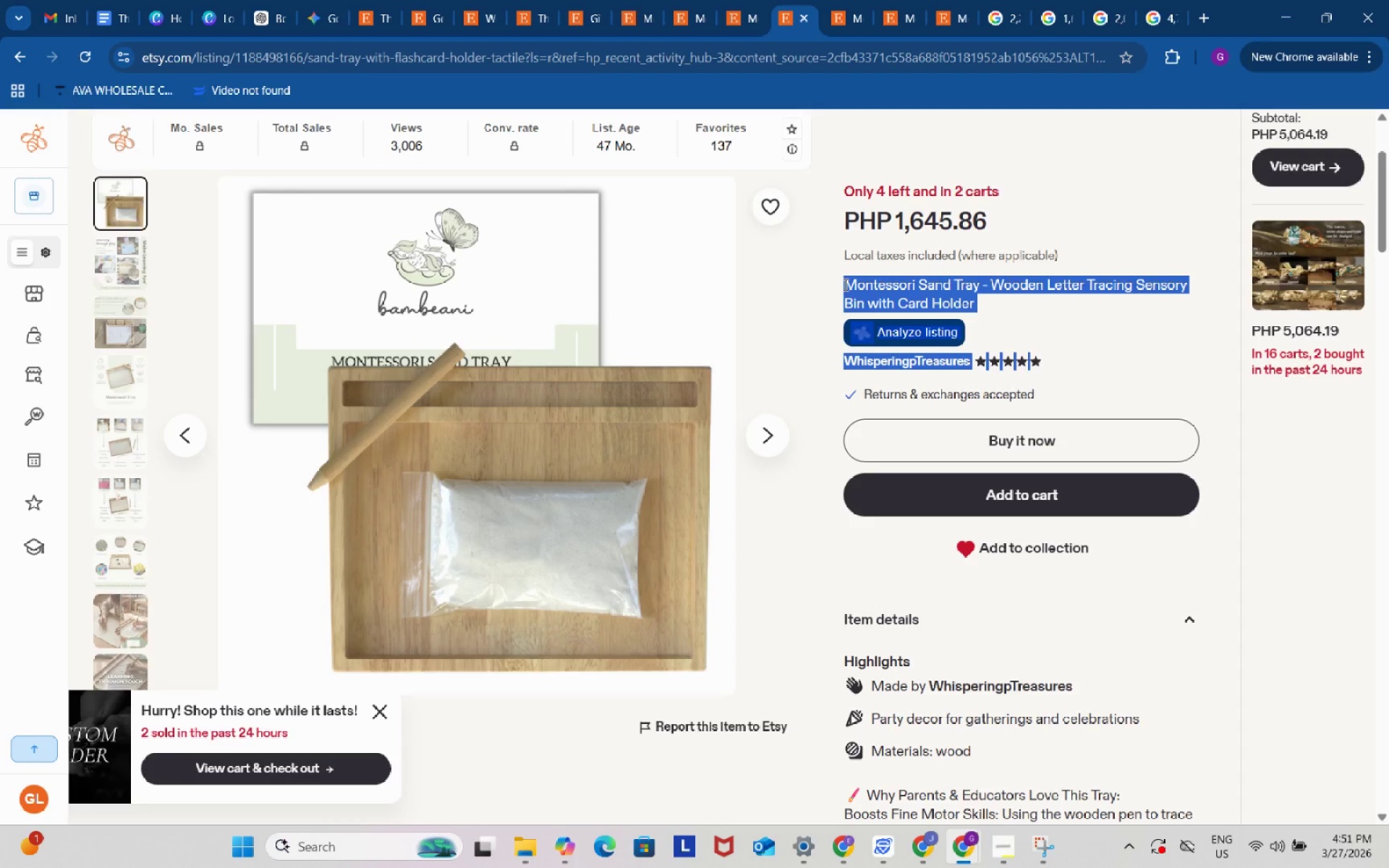 
key(Control+C)
 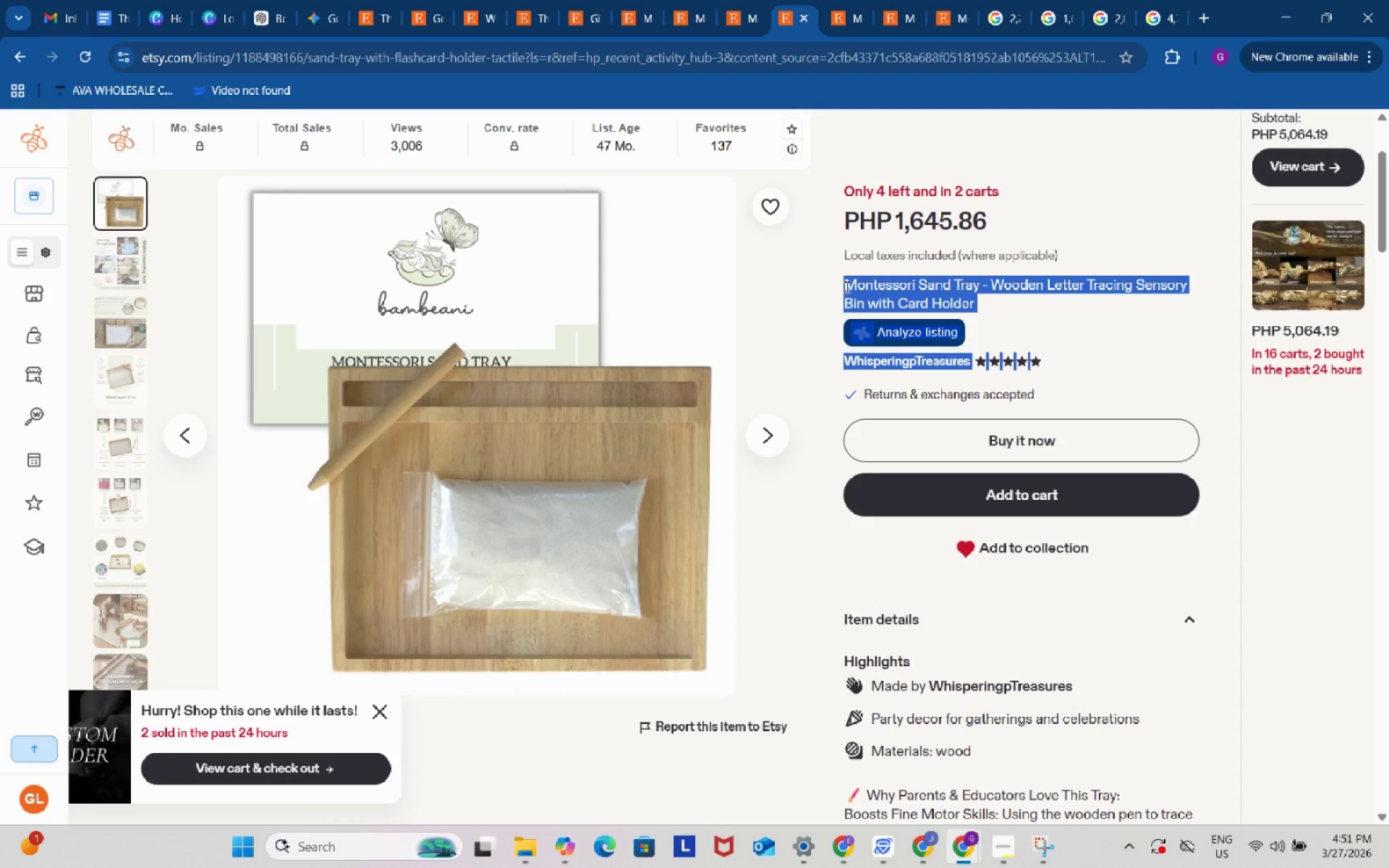 
key(Control+ControlLeft)
 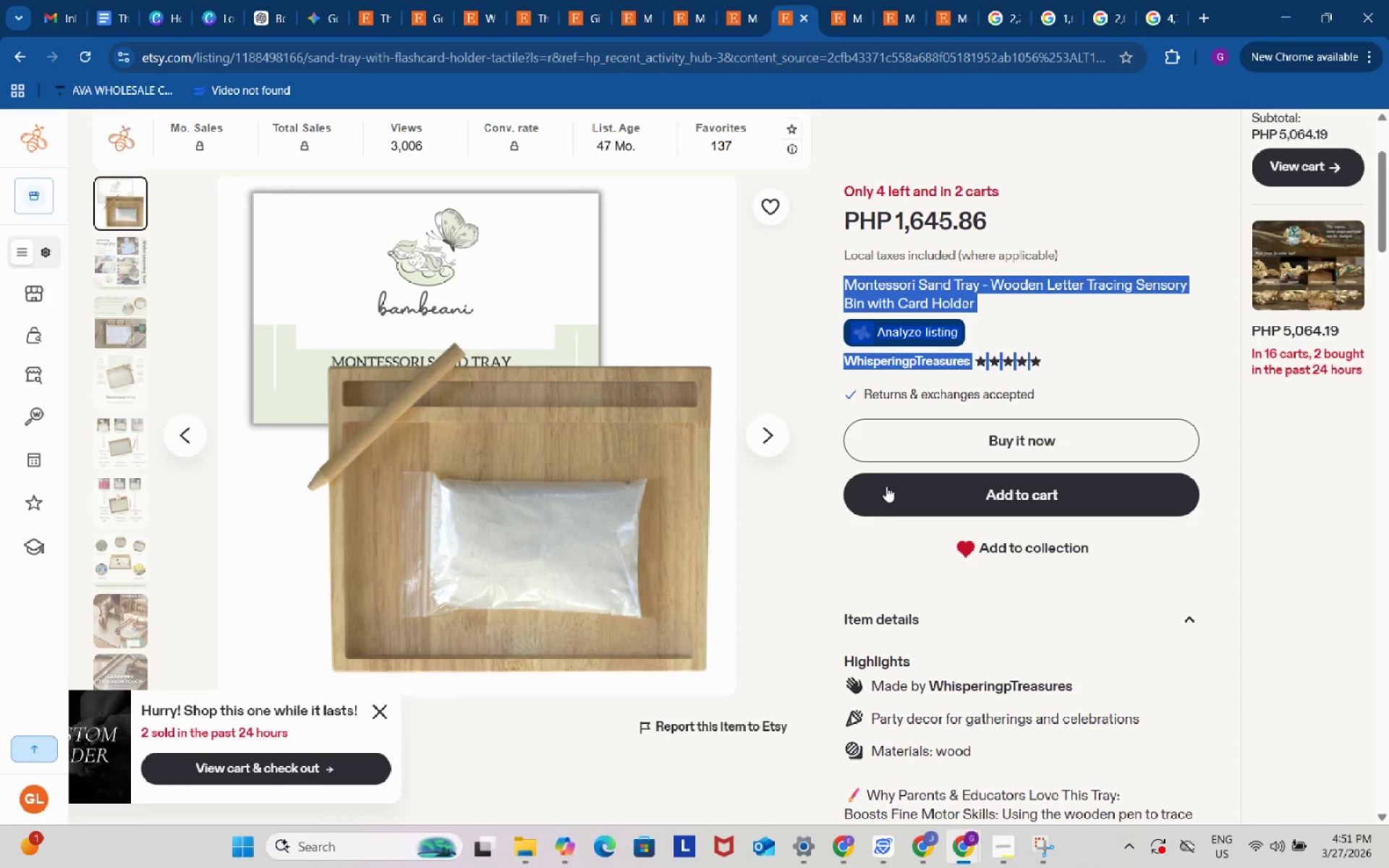 
key(Control+C)
 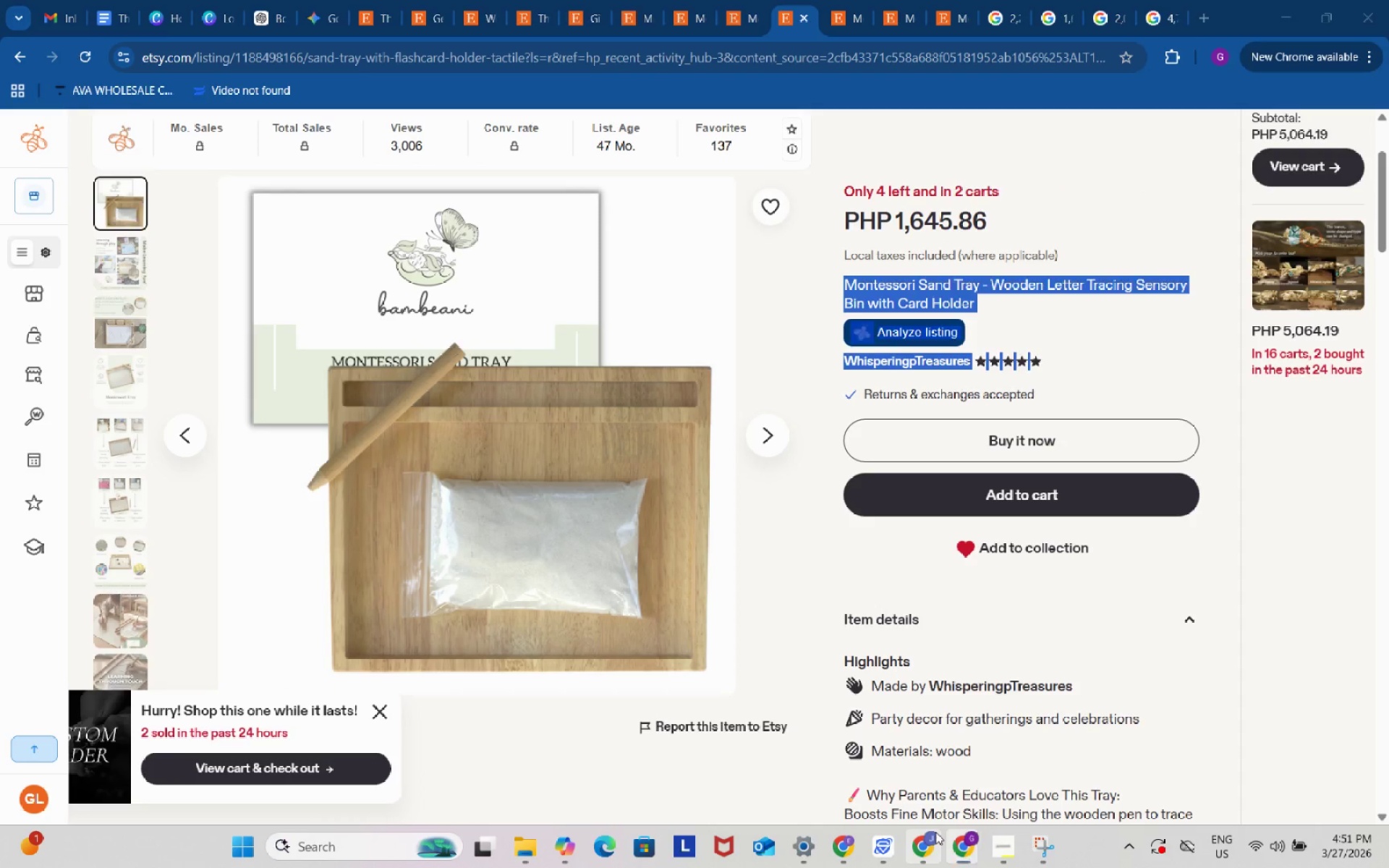 
left_click([935, 832])
 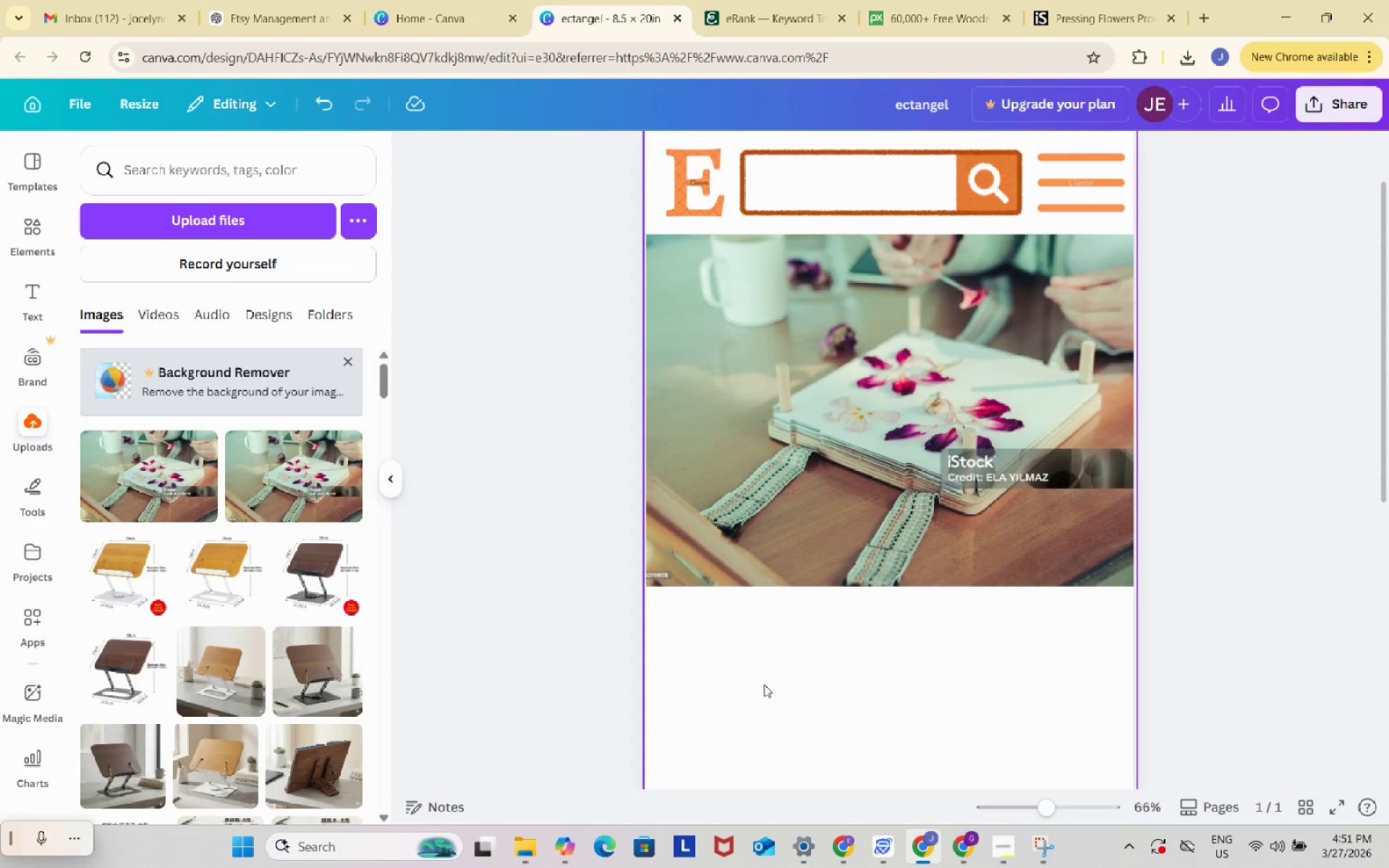 
left_click([761, 677])
 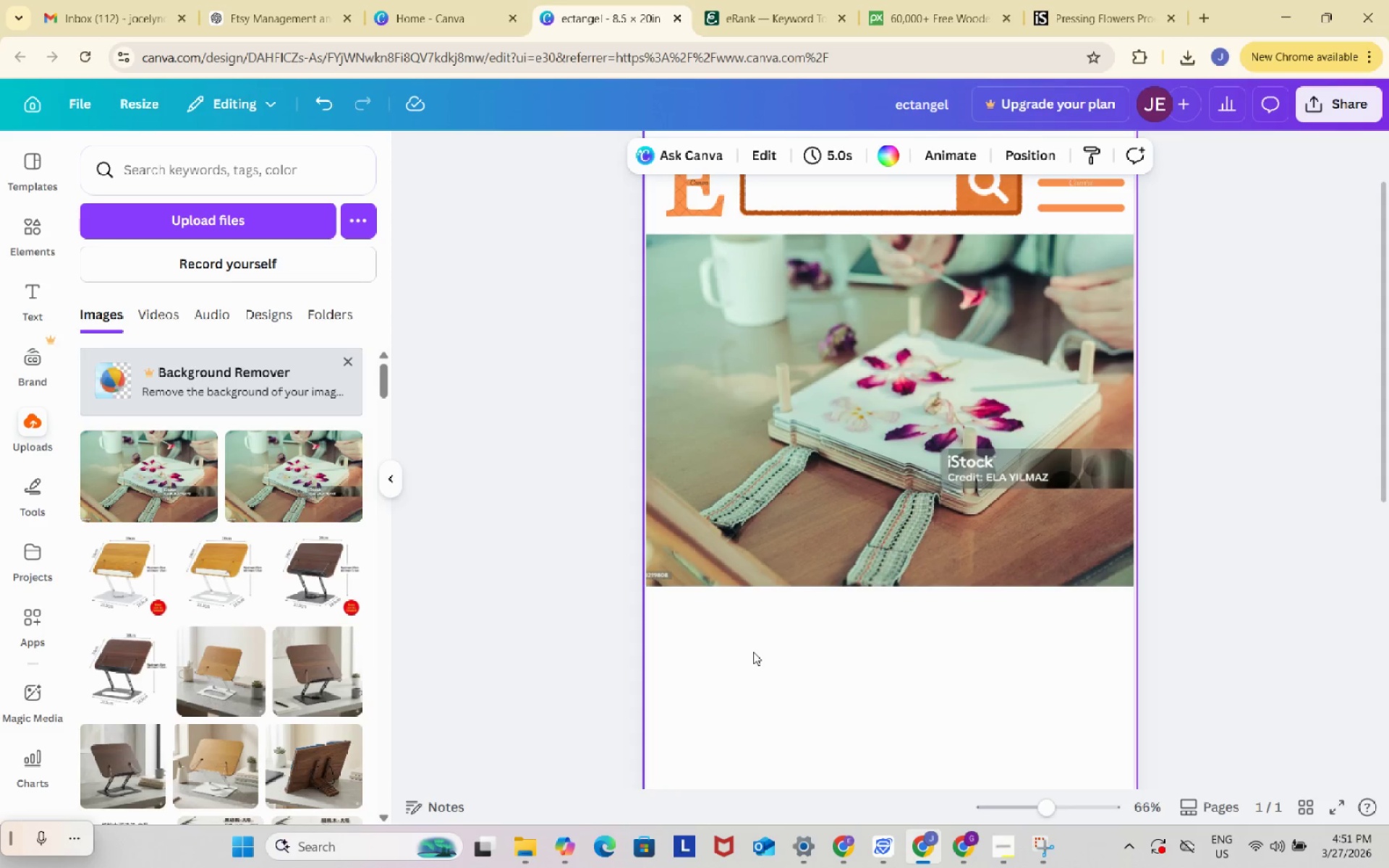 
left_click([753, 652])
 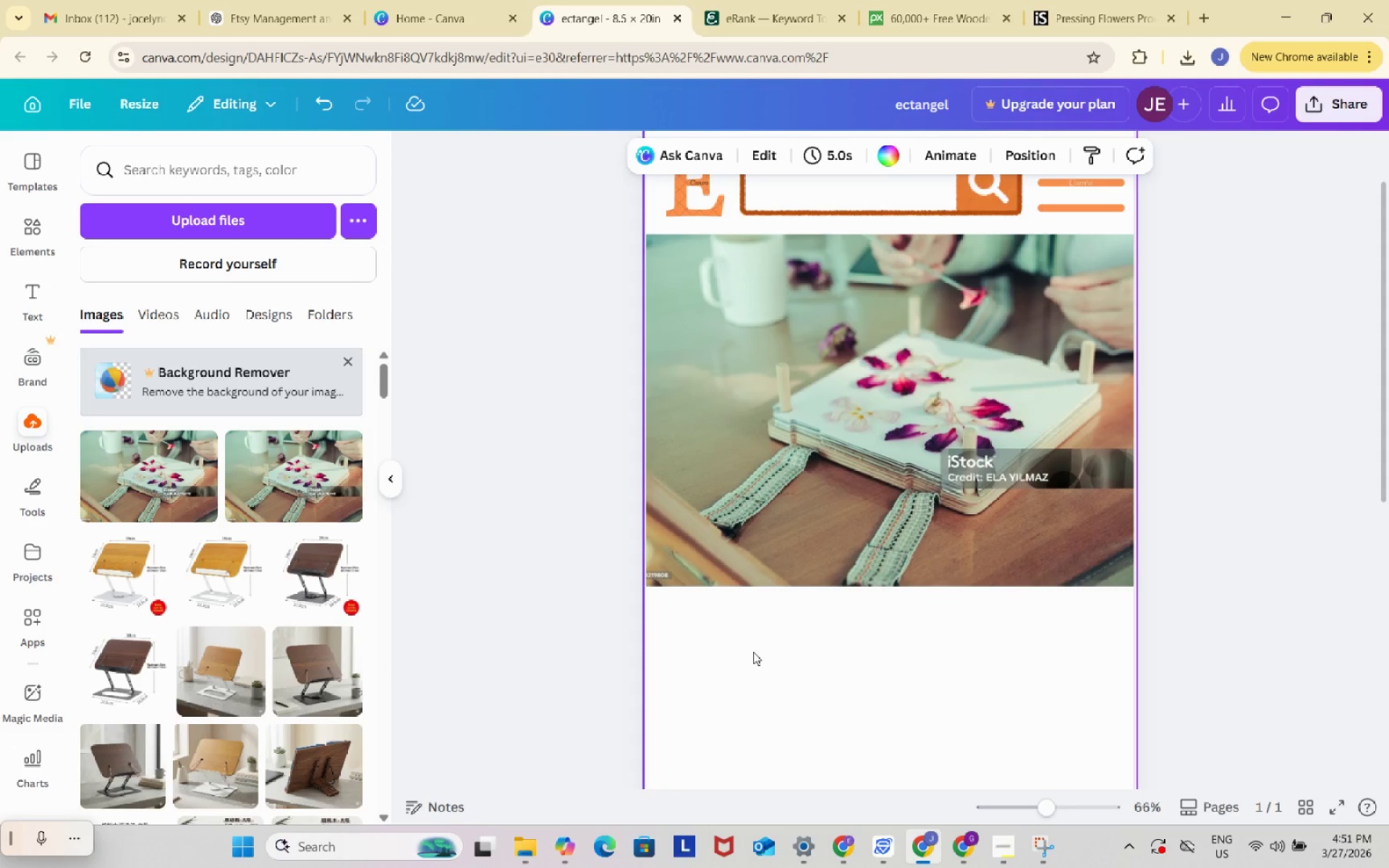 
key(Control+ControlLeft)
 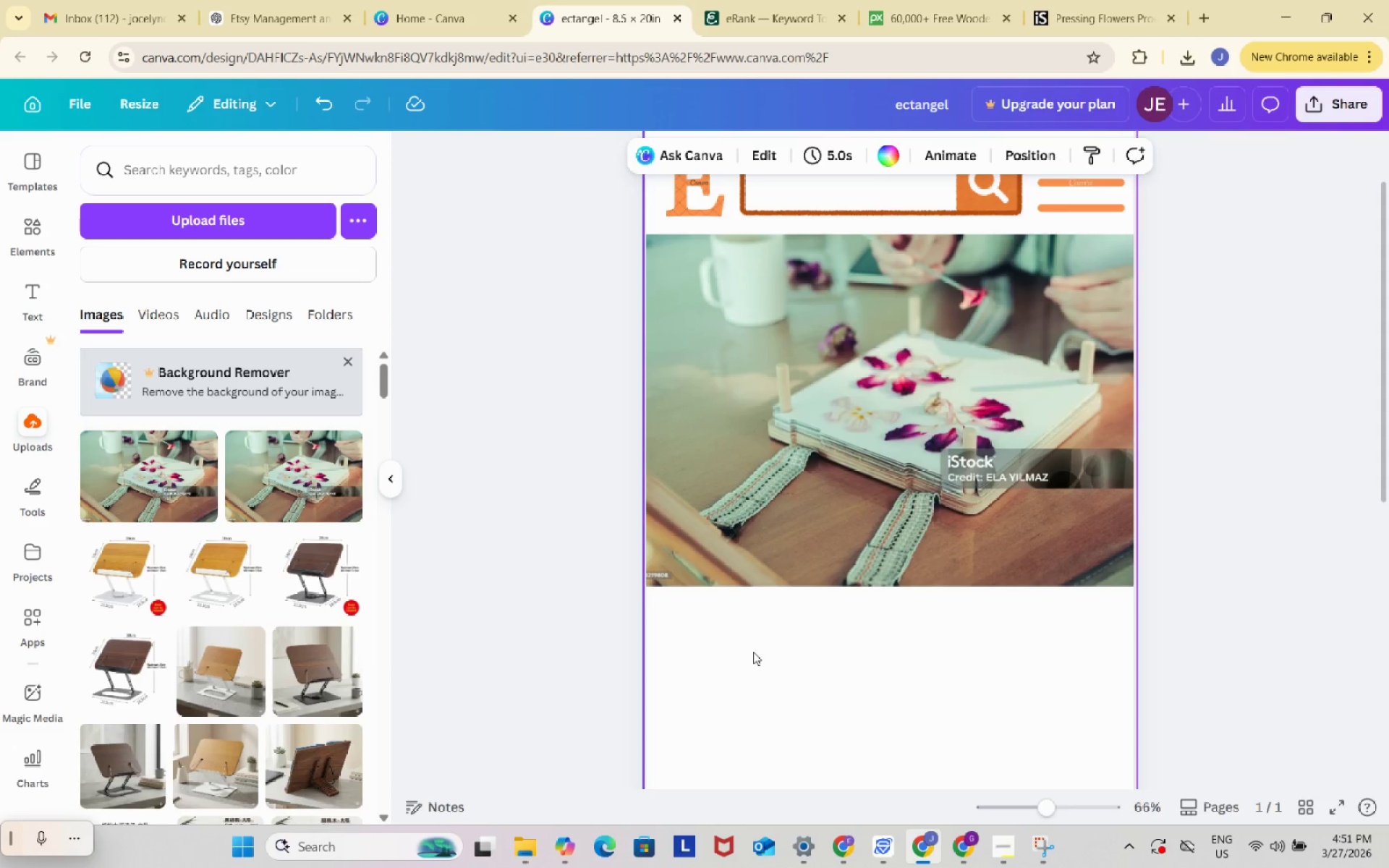 
key(Control+V)
 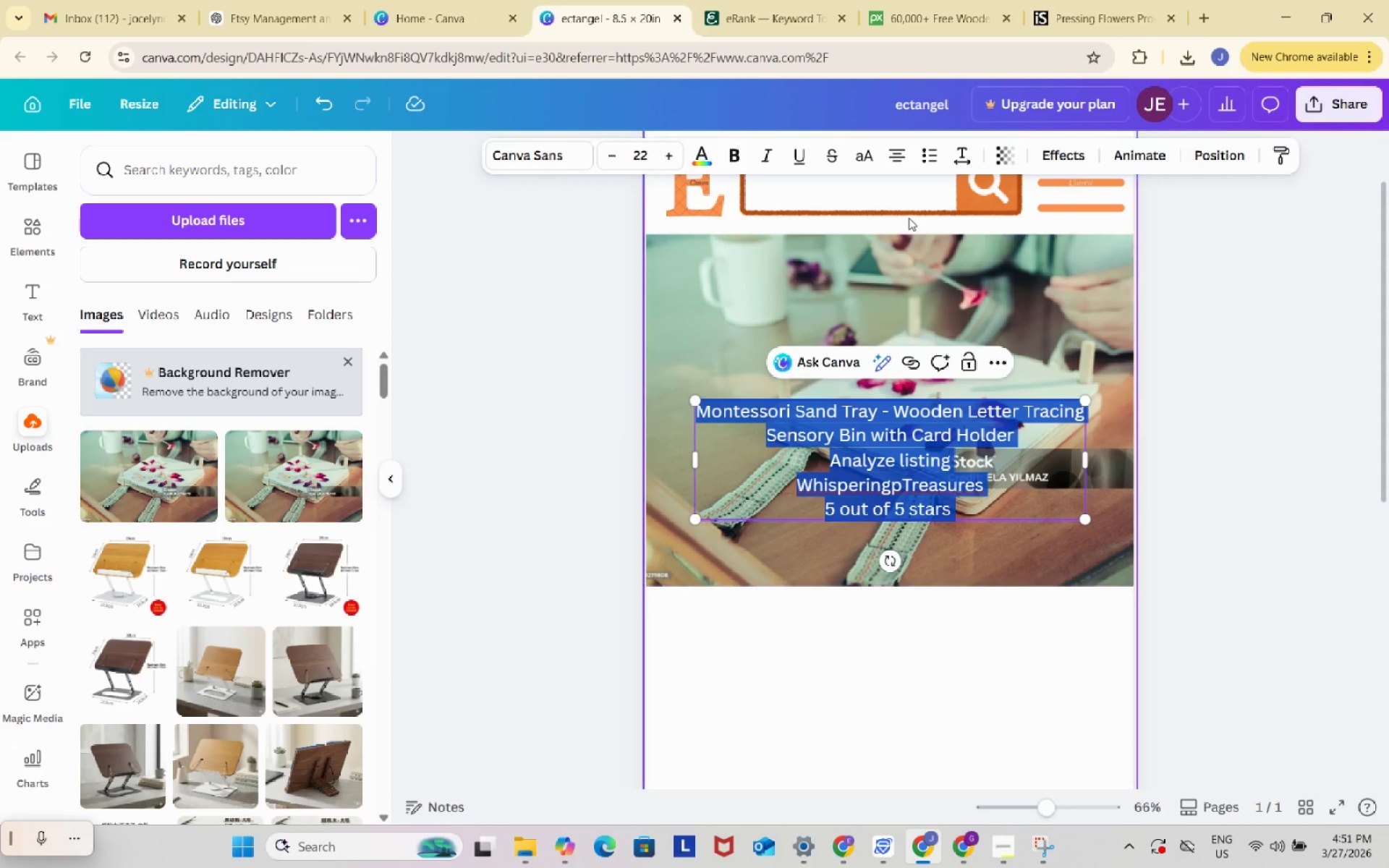 
left_click([894, 144])
 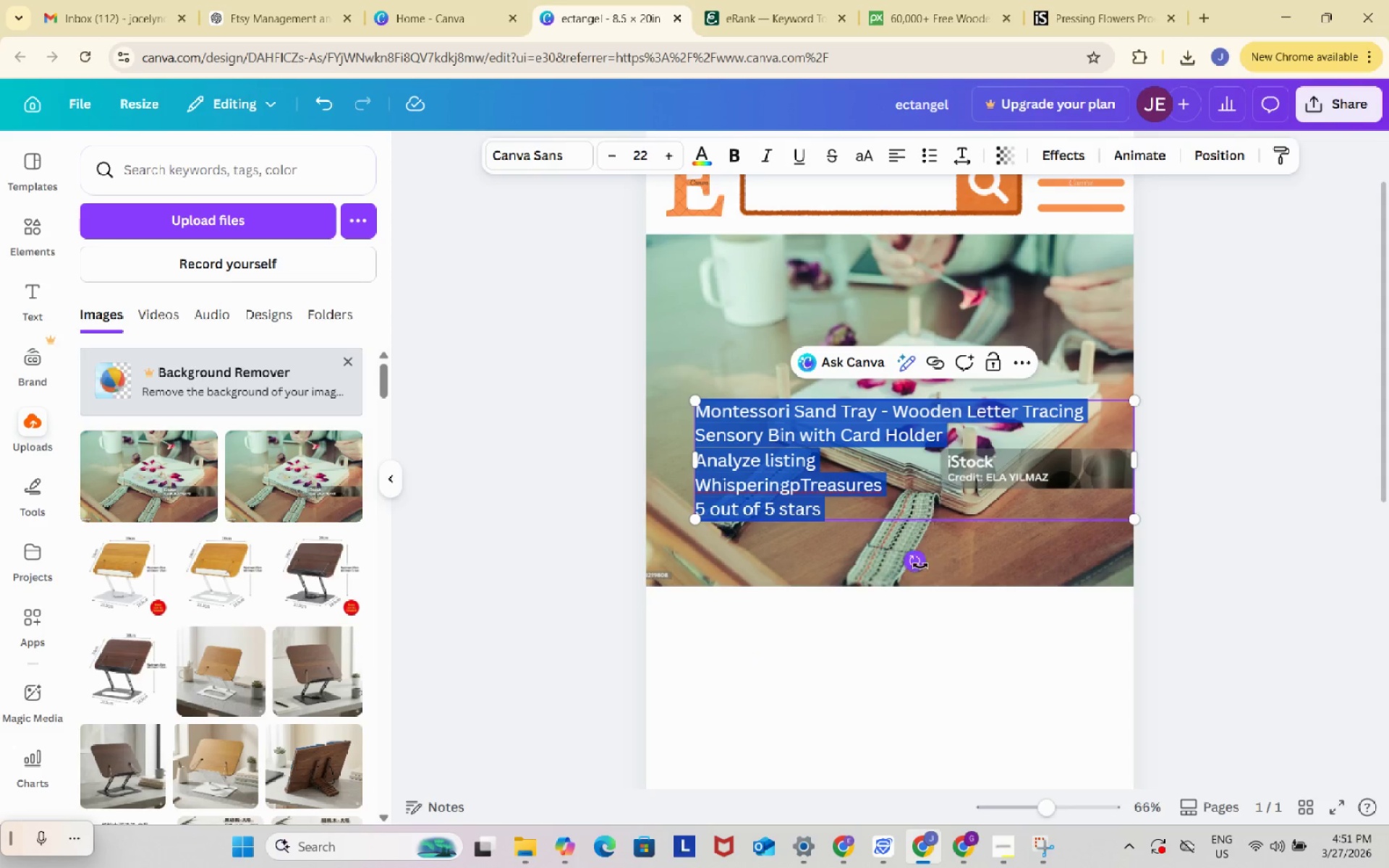 
left_click_drag(start_coordinate=[914, 564], to_coordinate=[922, 629])
 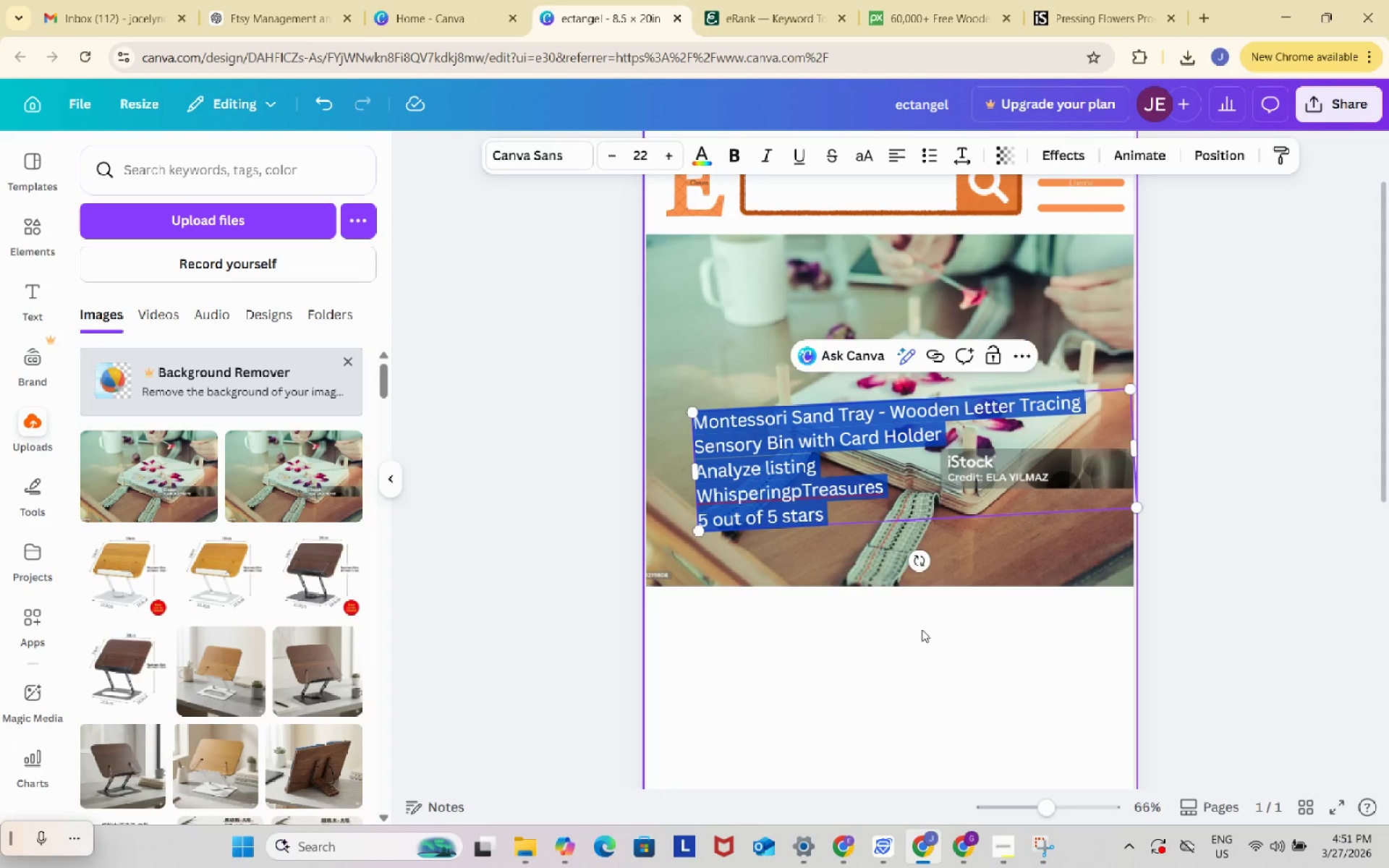 
key(Control+ControlLeft)
 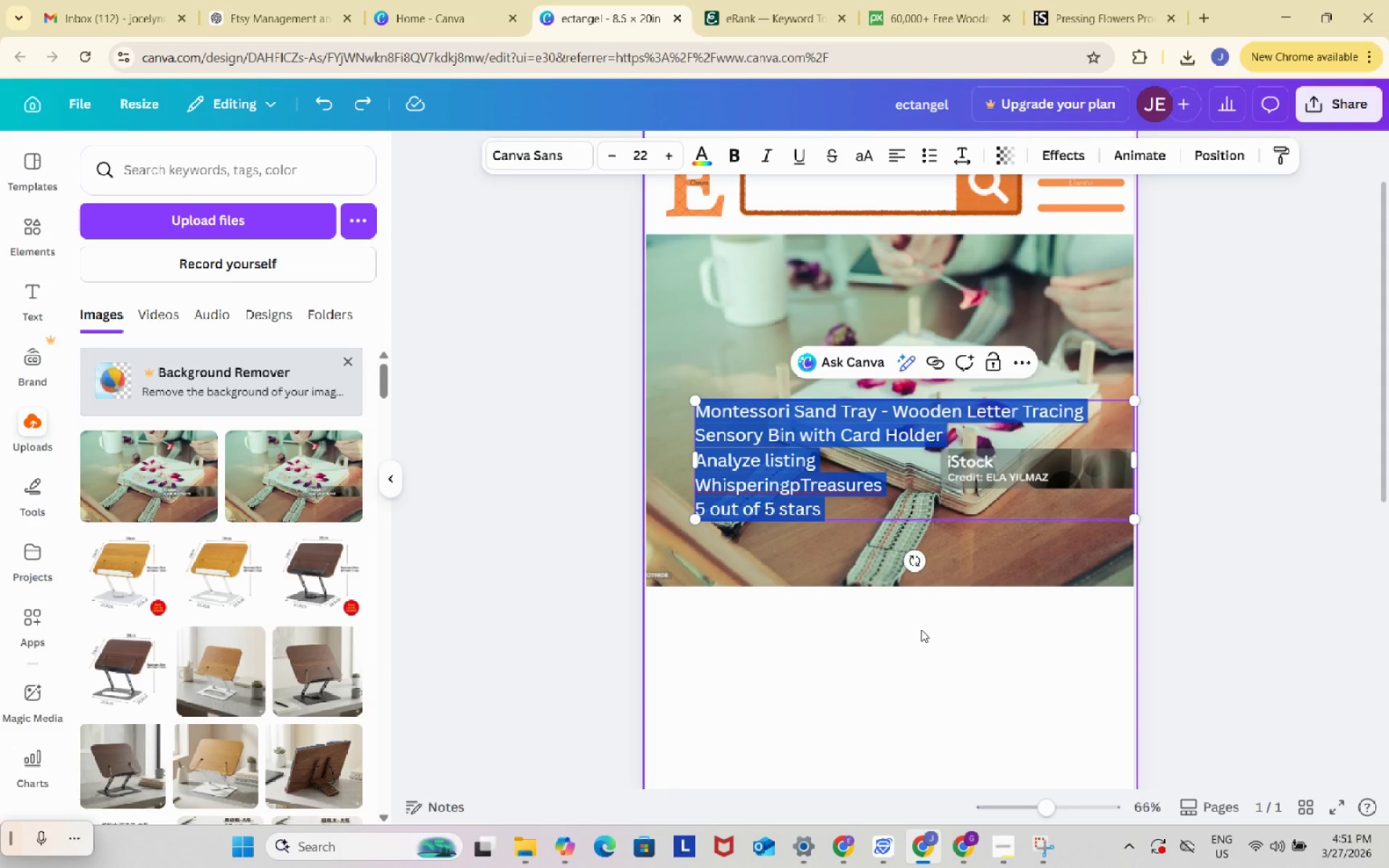 
key(Control+Z)
 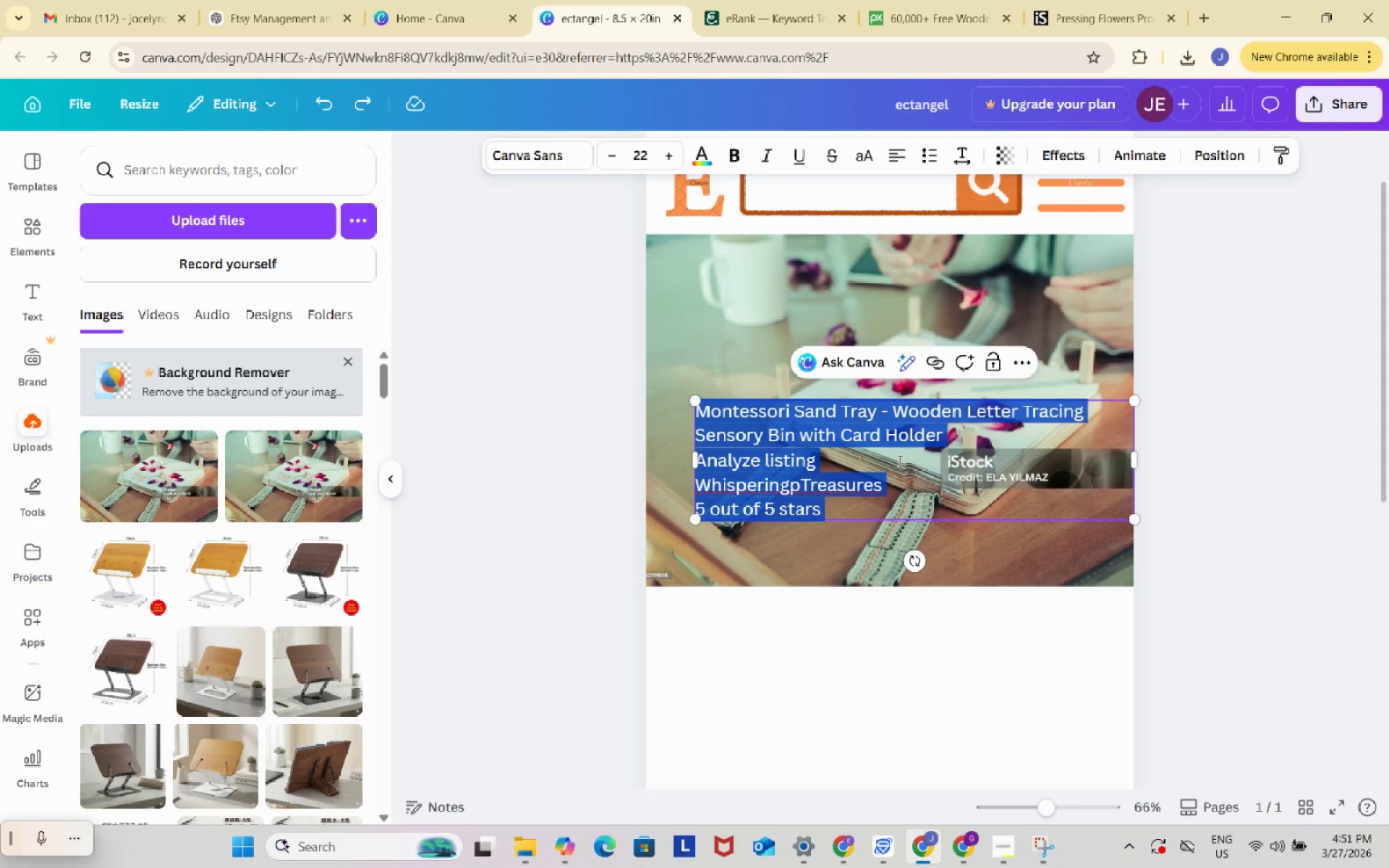 
left_click([899, 461])
 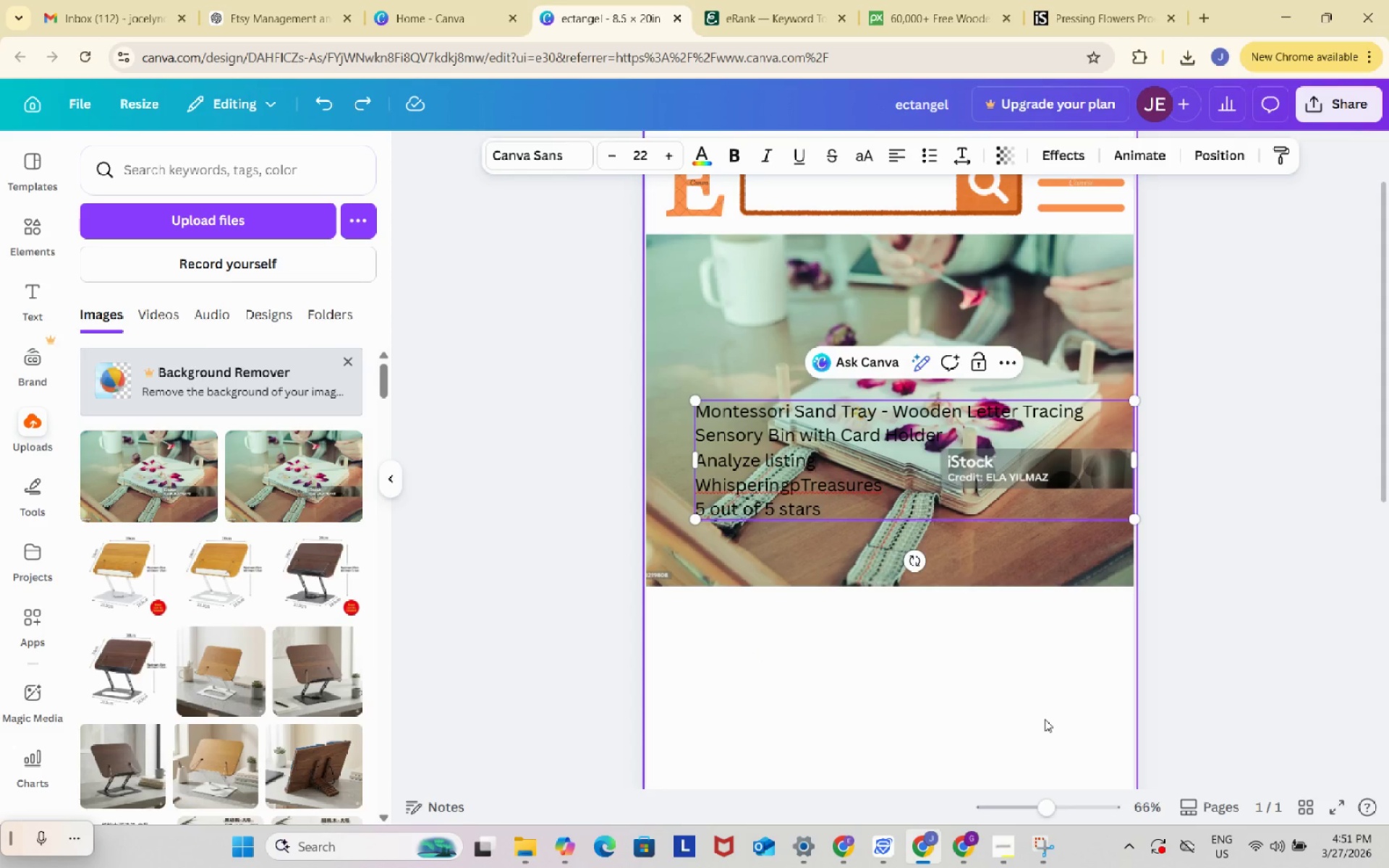 
left_click([1045, 719])
 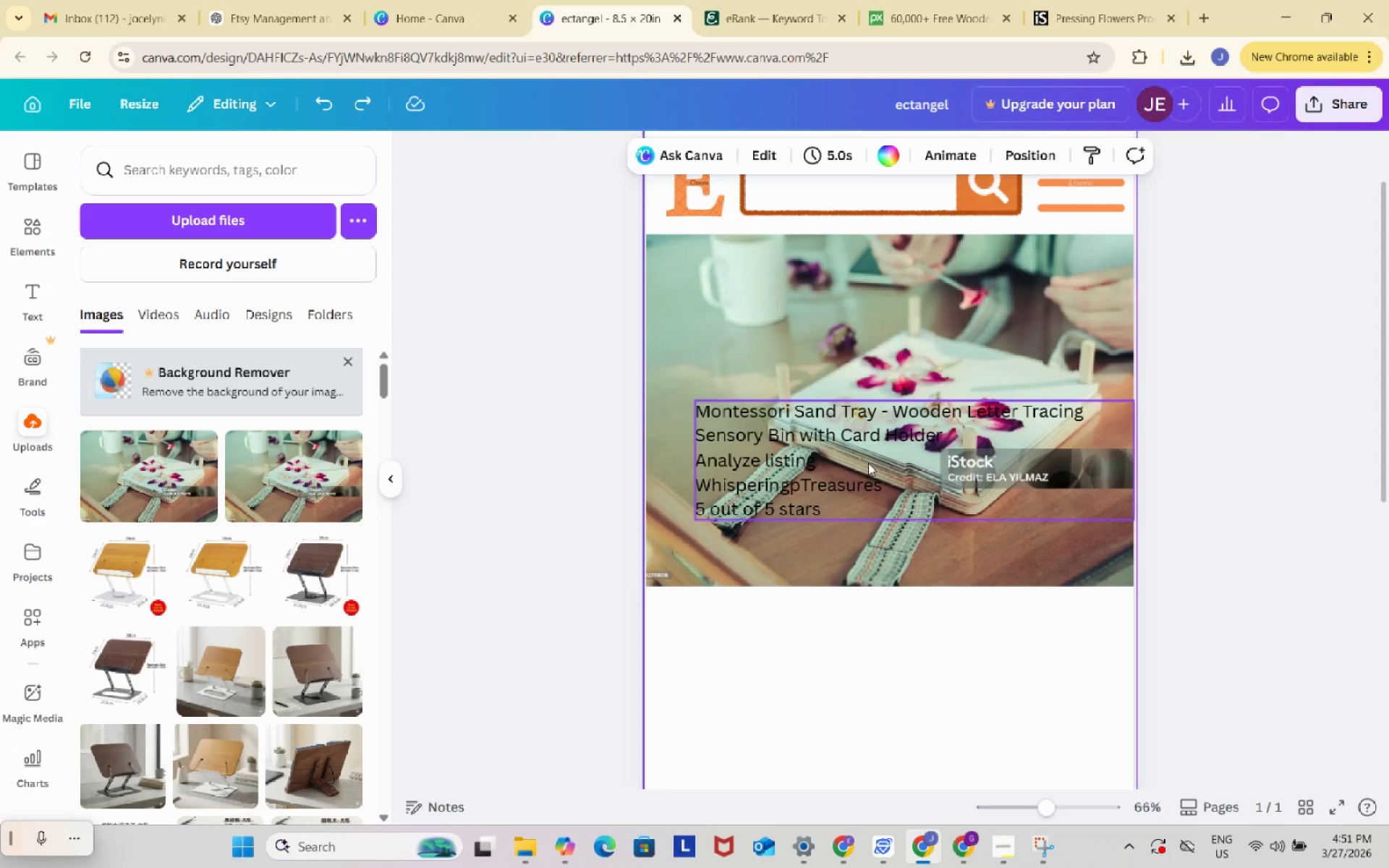 
left_click_drag(start_coordinate=[868, 463], to_coordinate=[828, 674])
 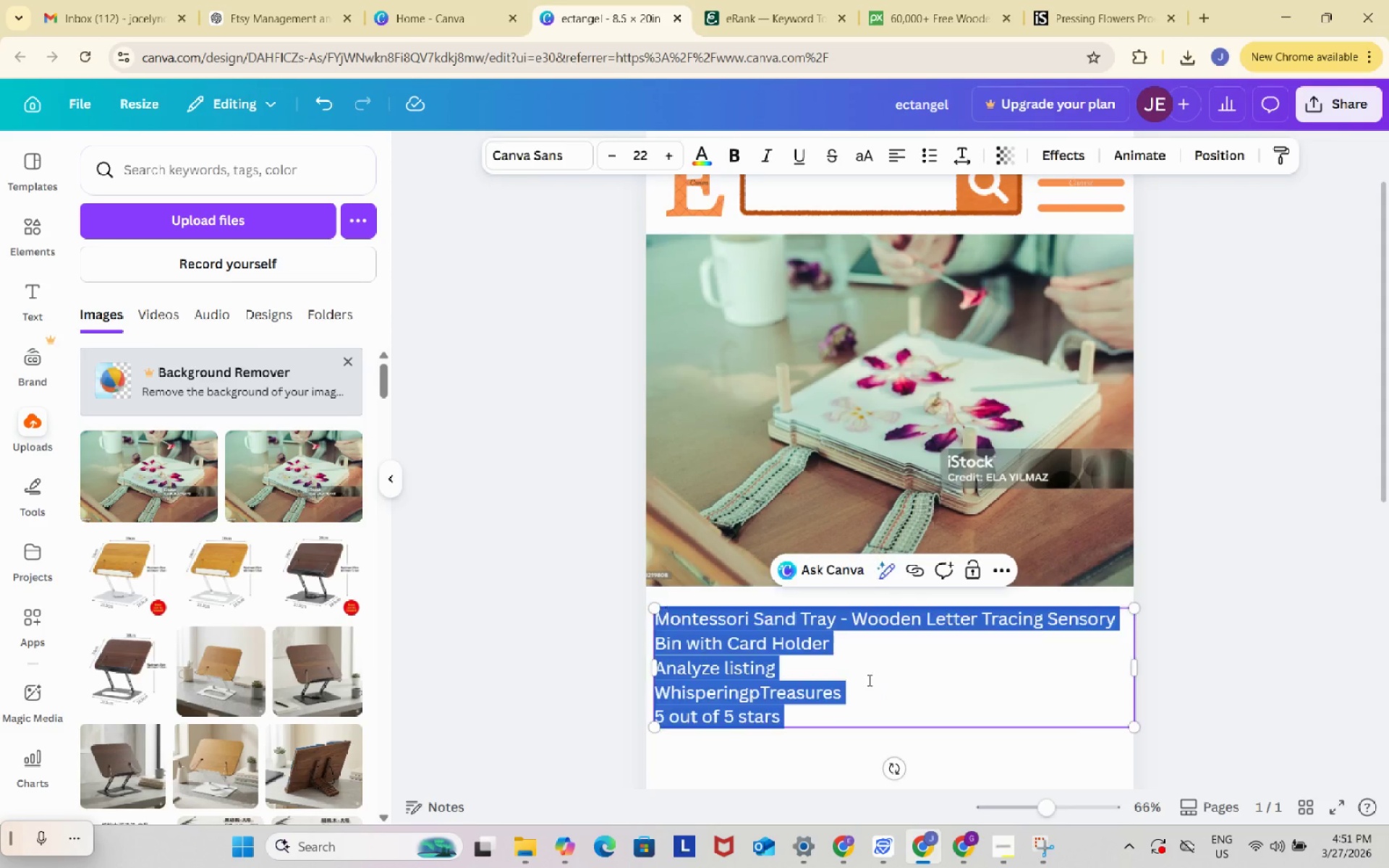 
double_click([868, 680])
 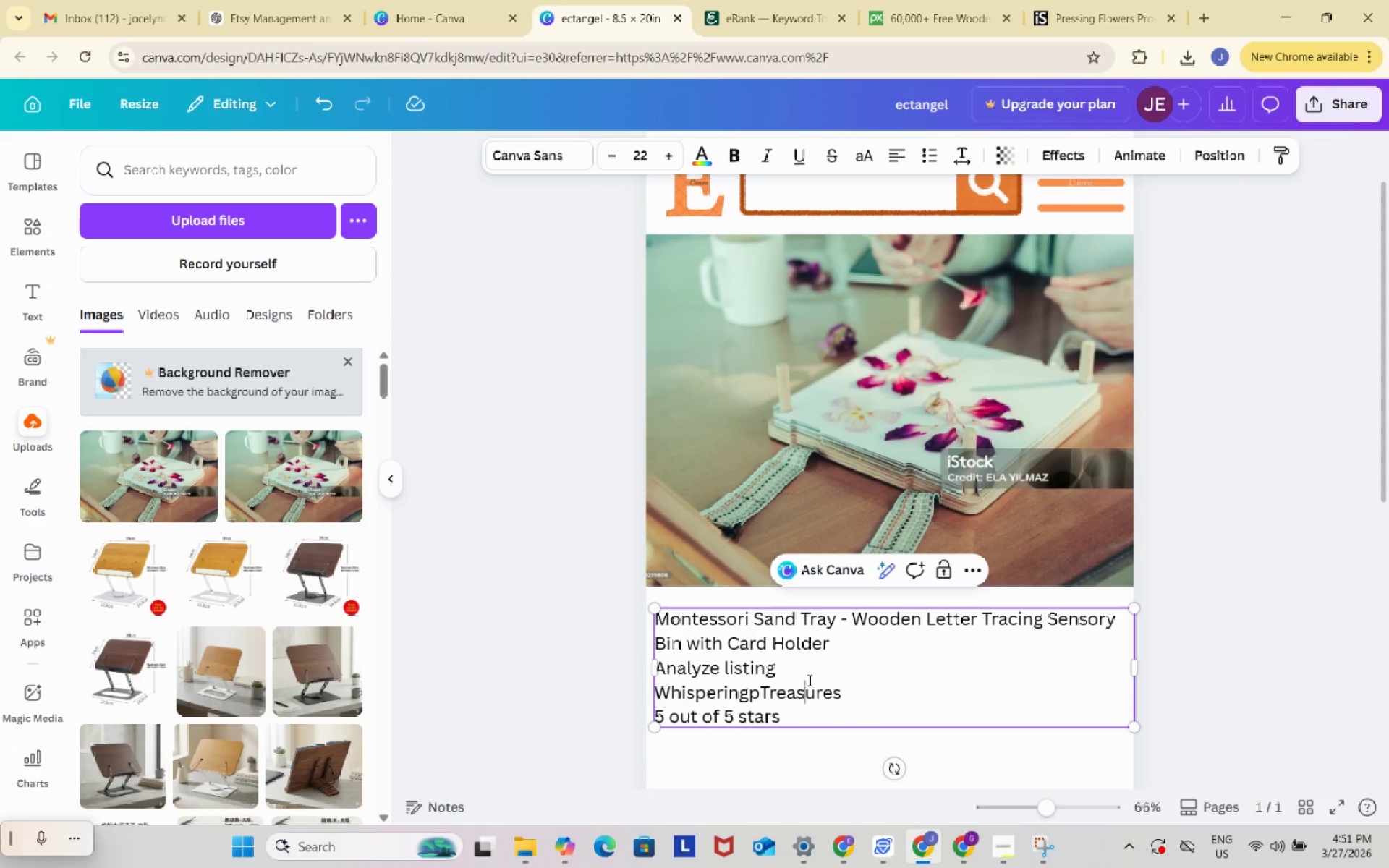 
triple_click([808, 680])
 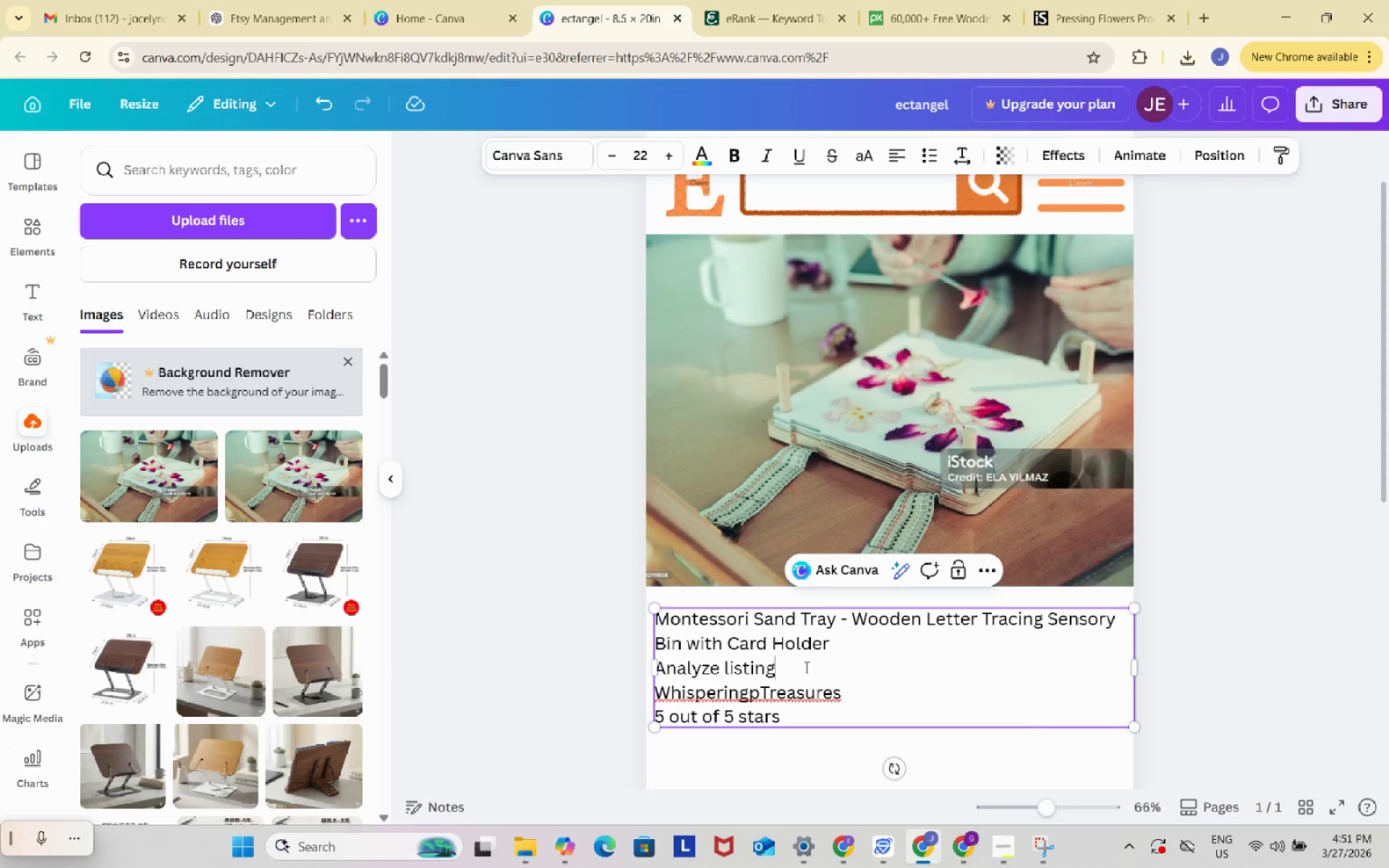 
left_click_drag(start_coordinate=[805, 667], to_coordinate=[653, 670])
 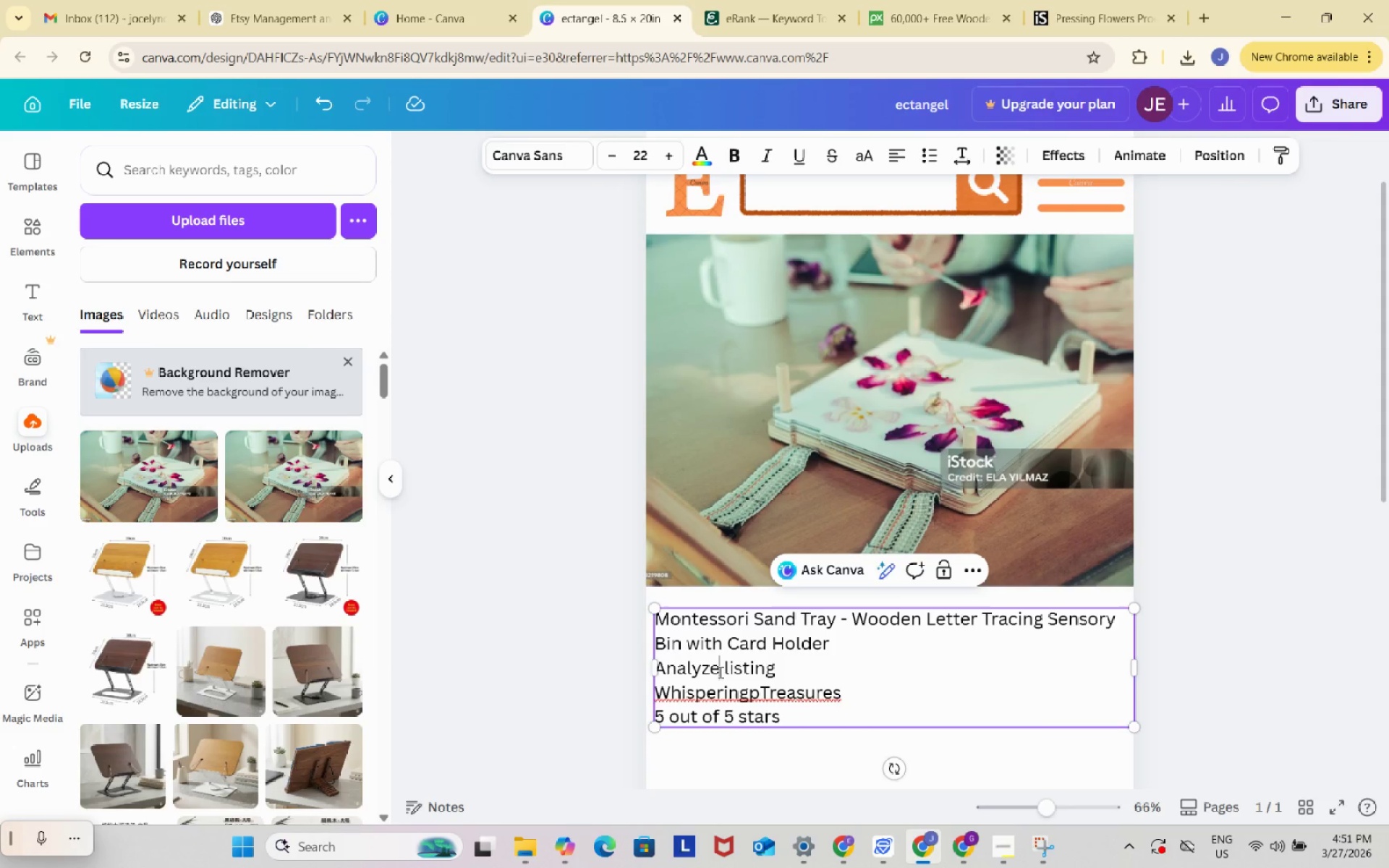 
left_click([719, 672])
 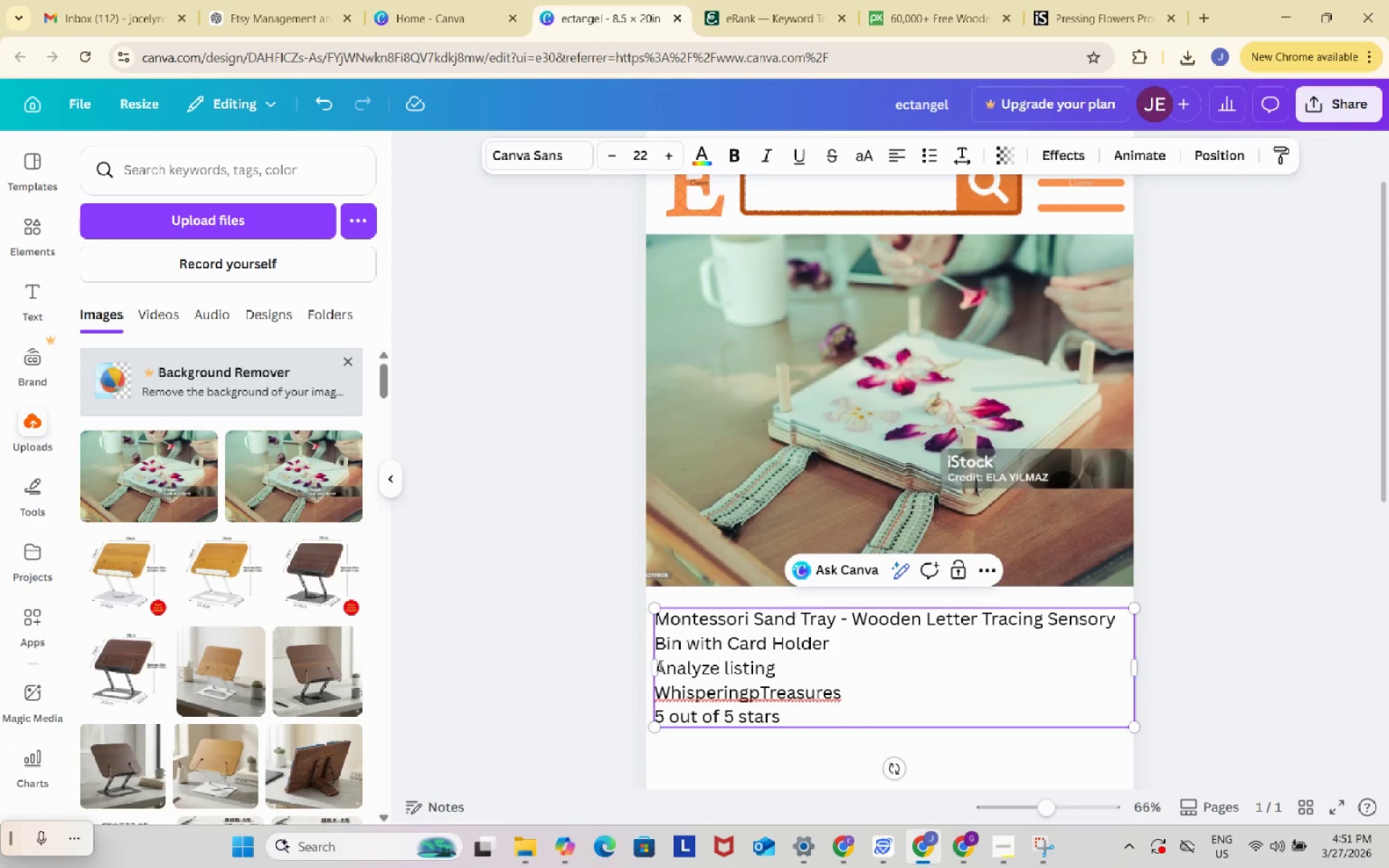 
left_click_drag(start_coordinate=[659, 665], to_coordinate=[797, 656])
 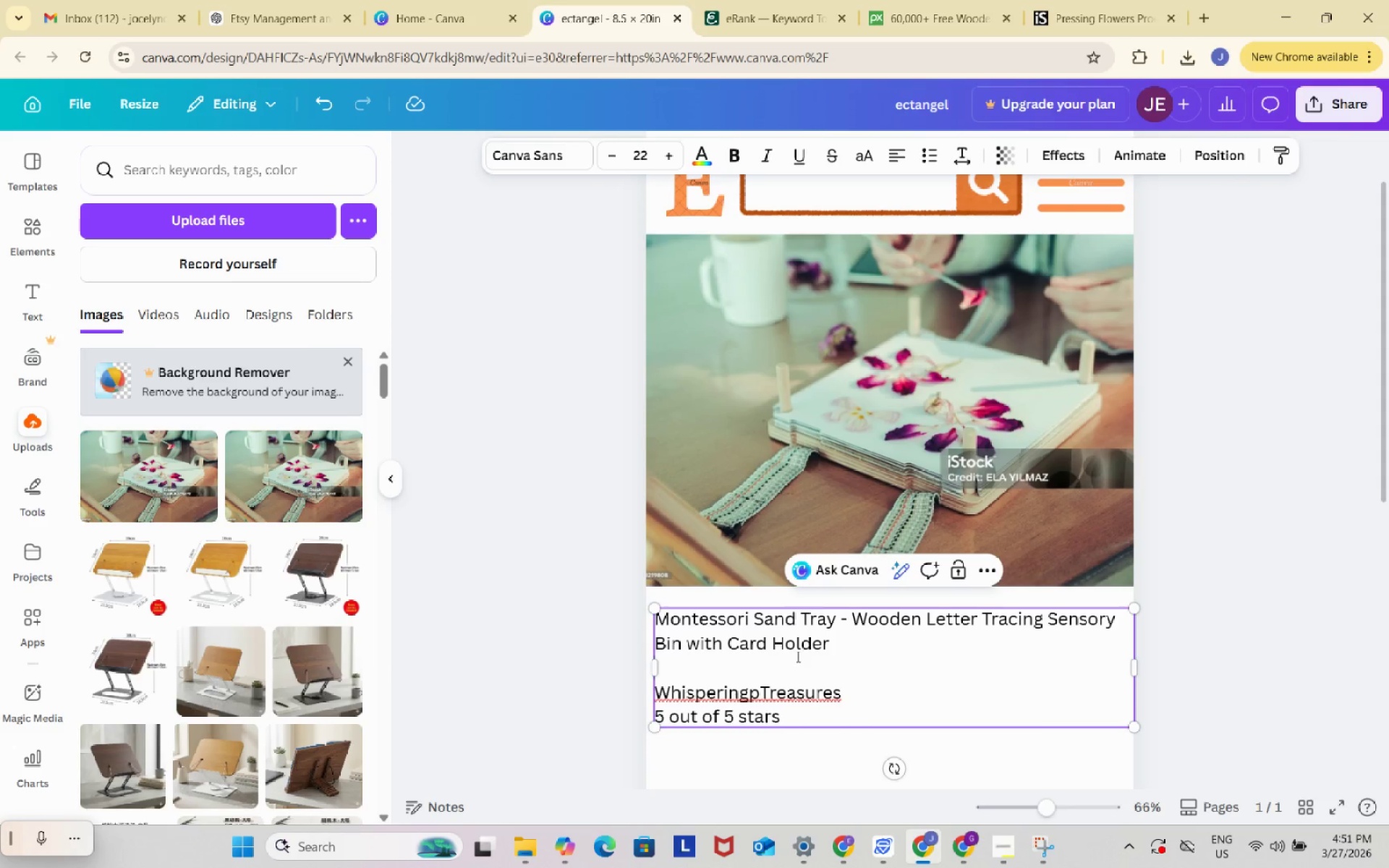 
key(Backspace)
 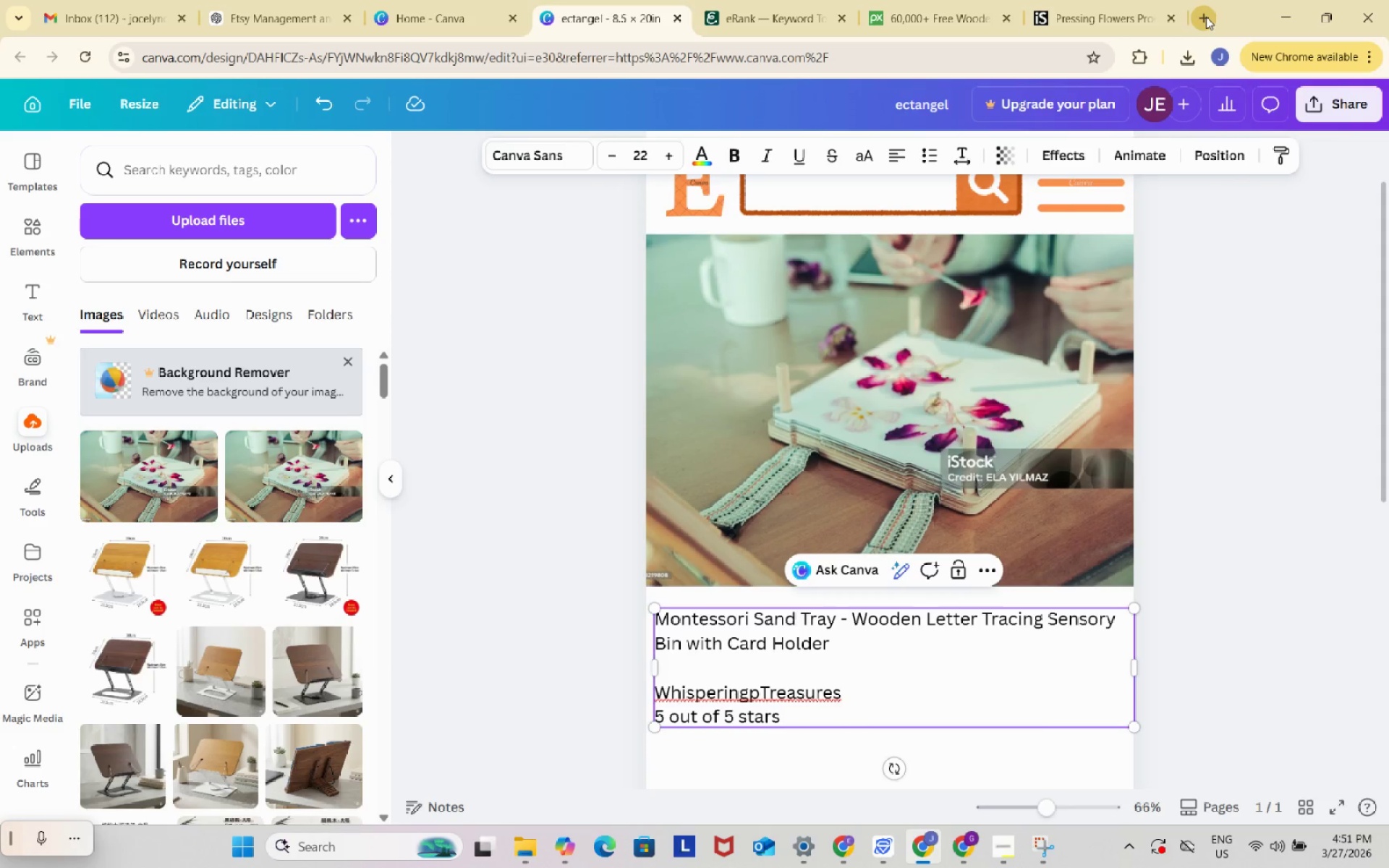 
left_click([1206, 17])
 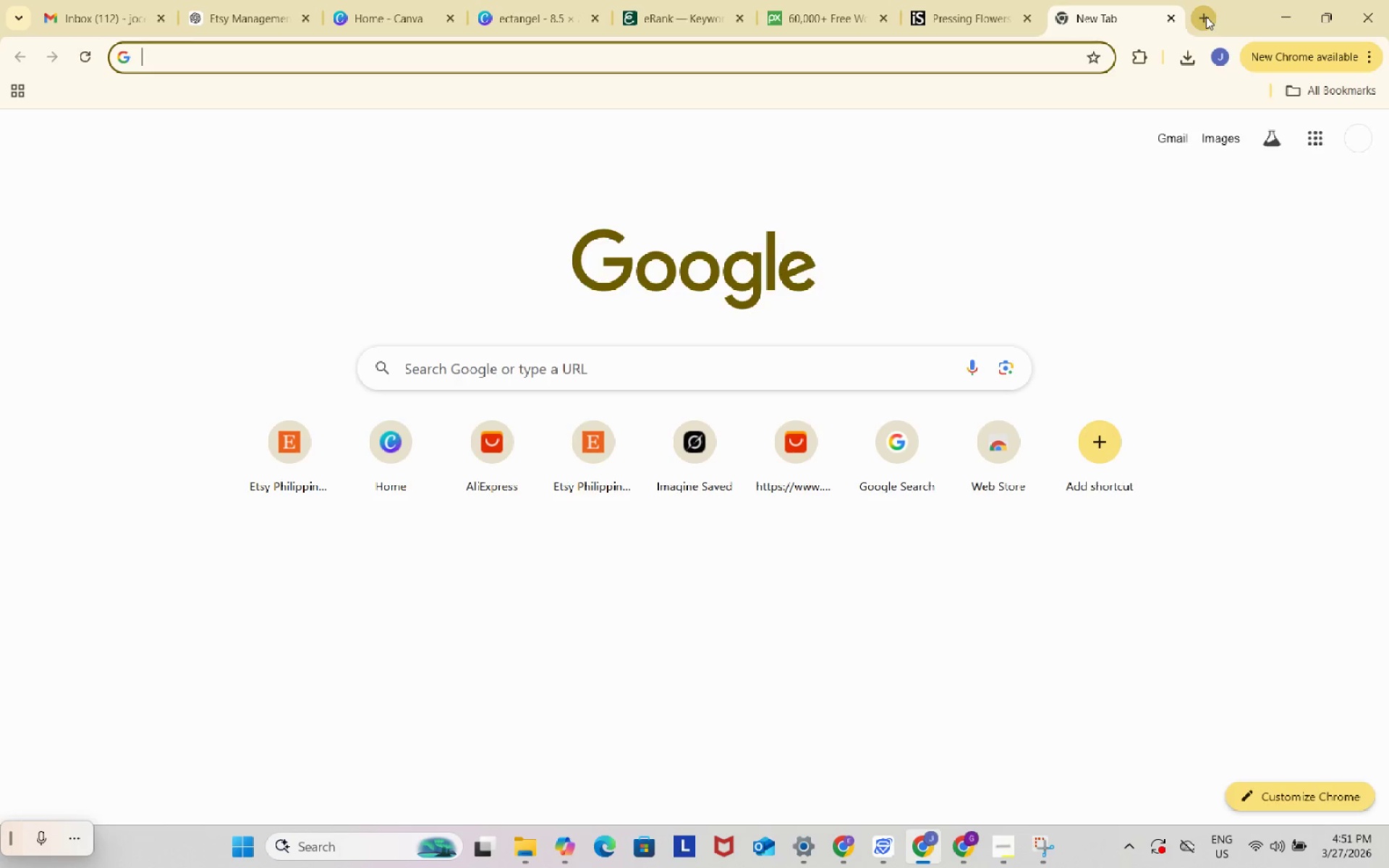 
type(etsy font )
 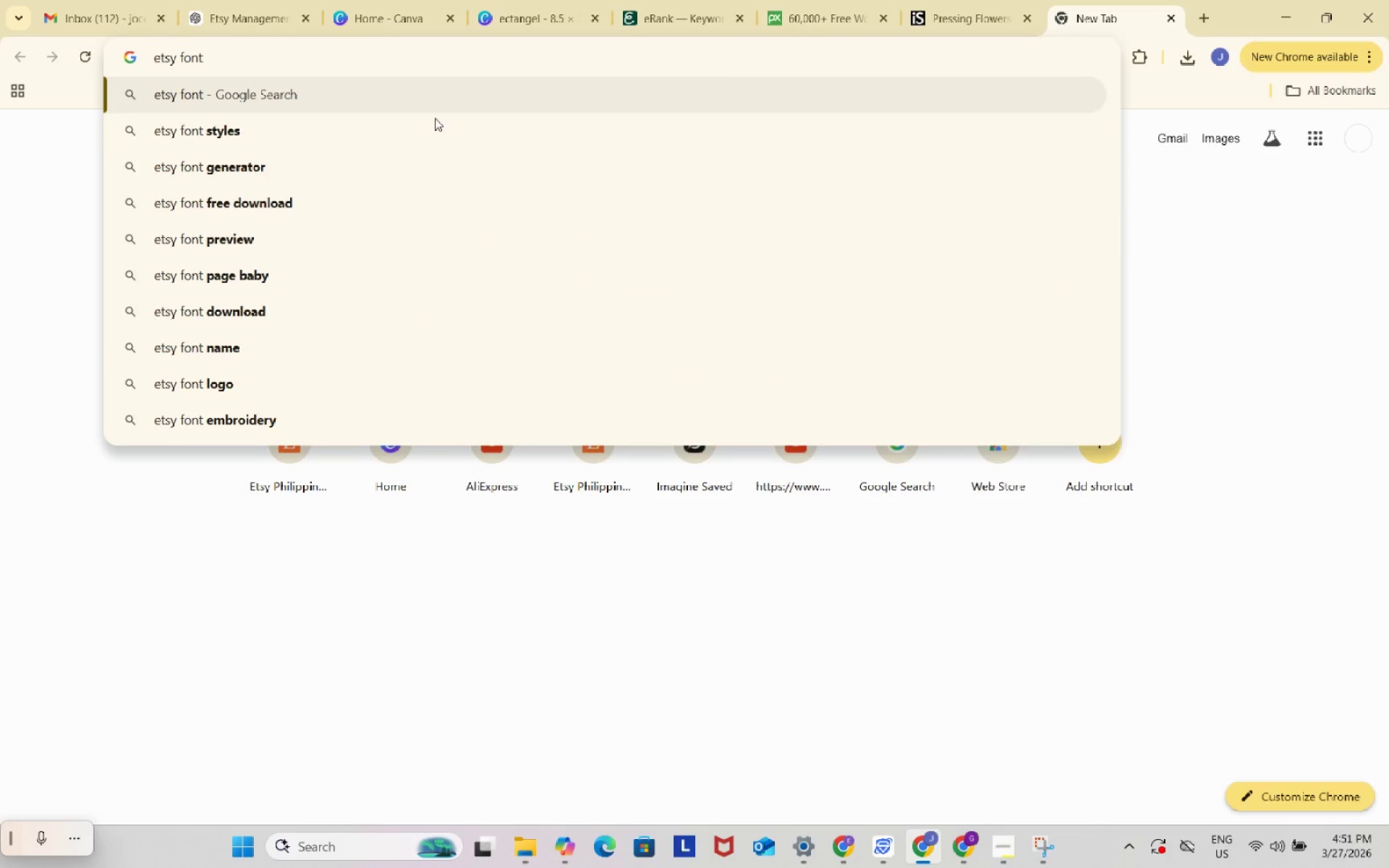 
left_click([400, 137])
 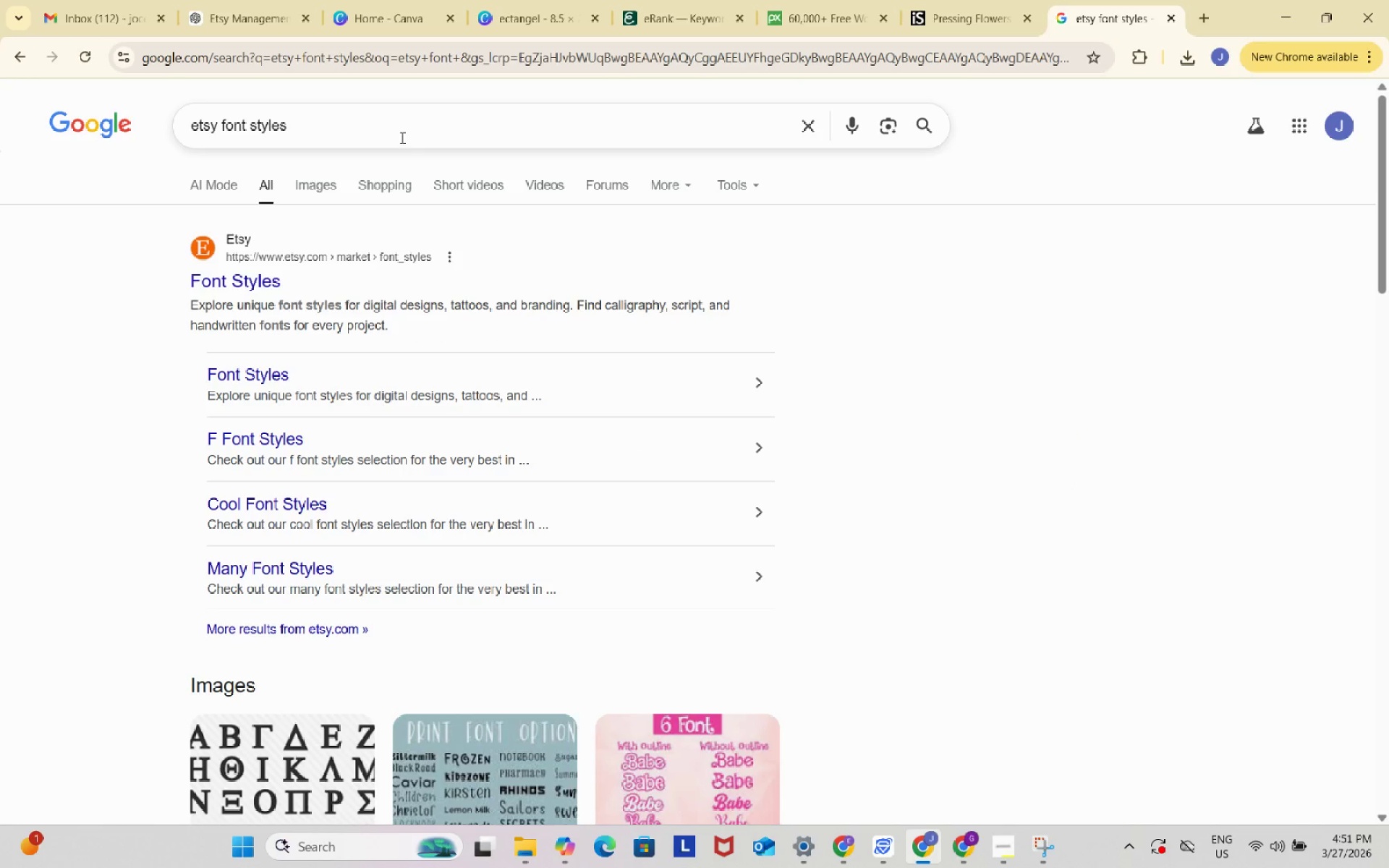 
scroll: coordinate [447, 155], scroll_direction: down, amount: 11.0
 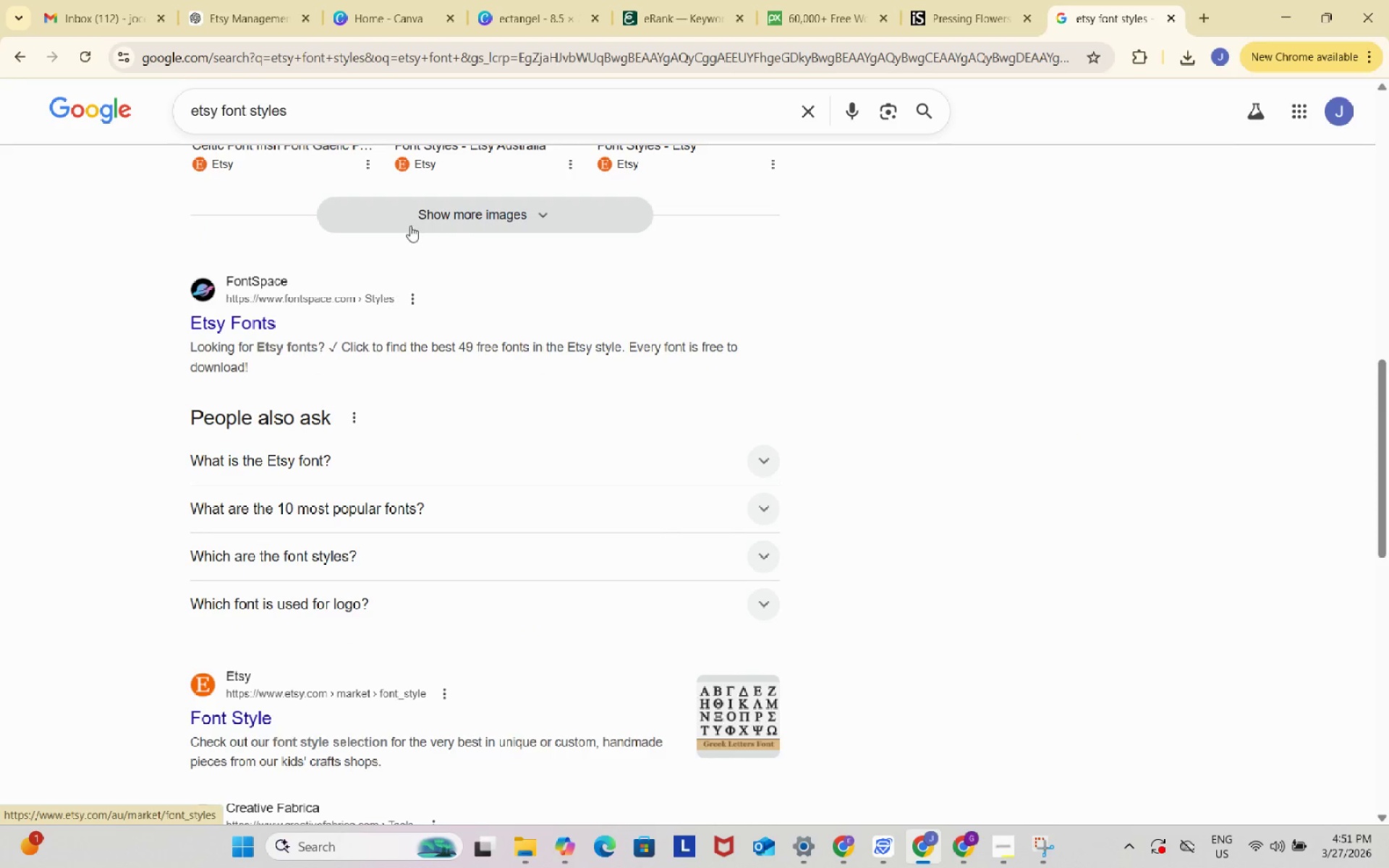 
left_click([223, 177])
 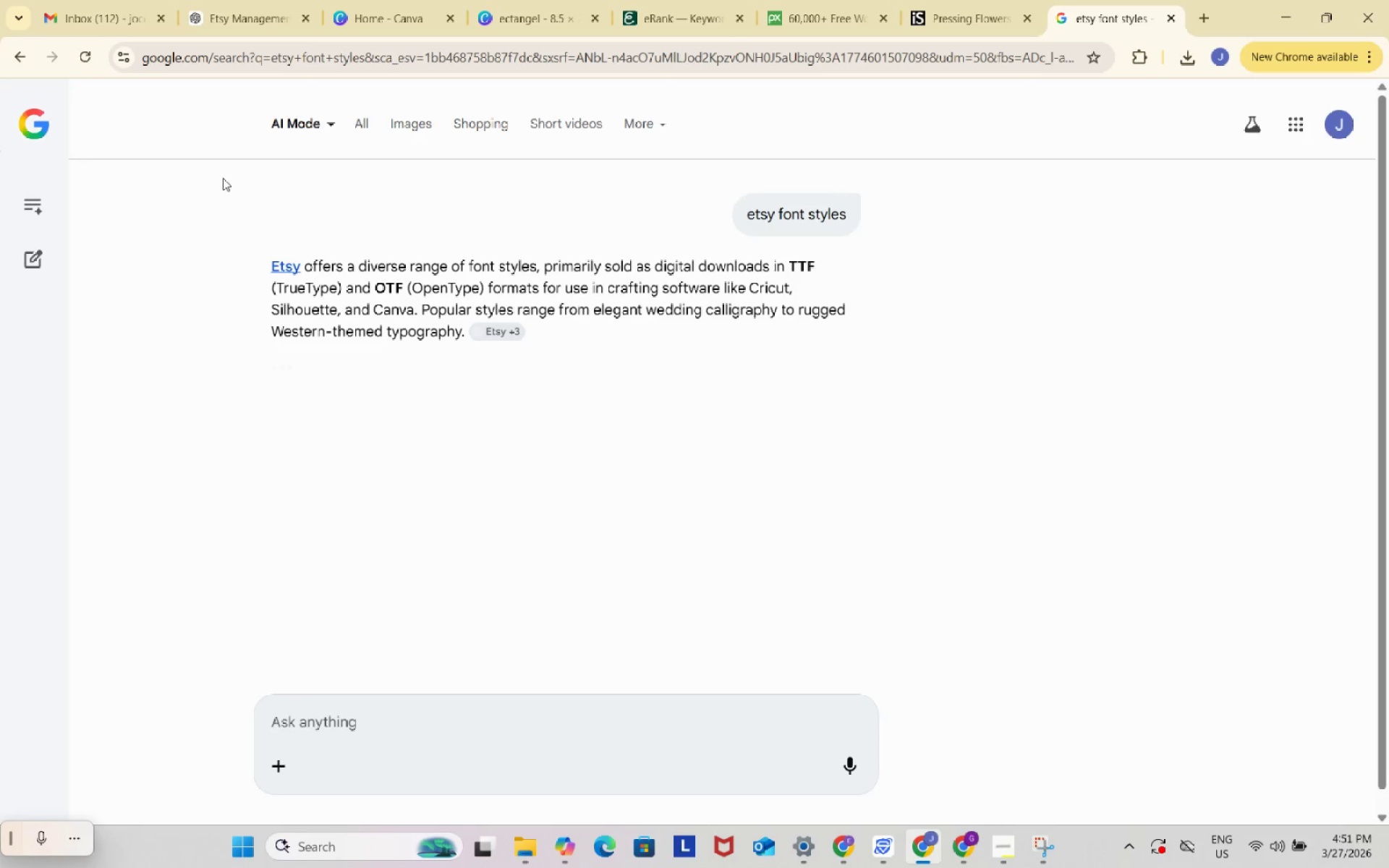 
scroll: coordinate [204, 156], scroll_direction: up, amount: 11.0
 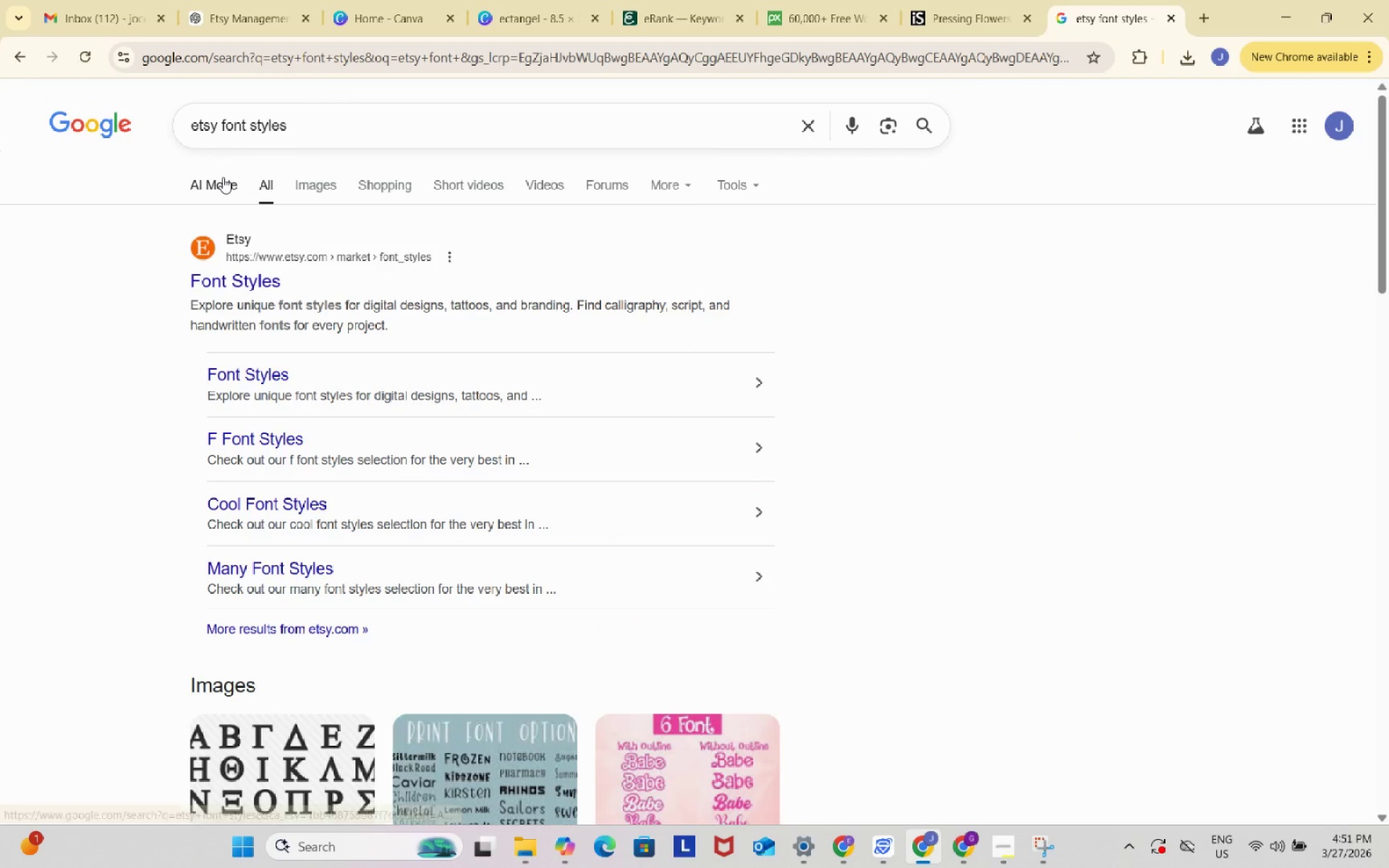 
wait(8.6)
 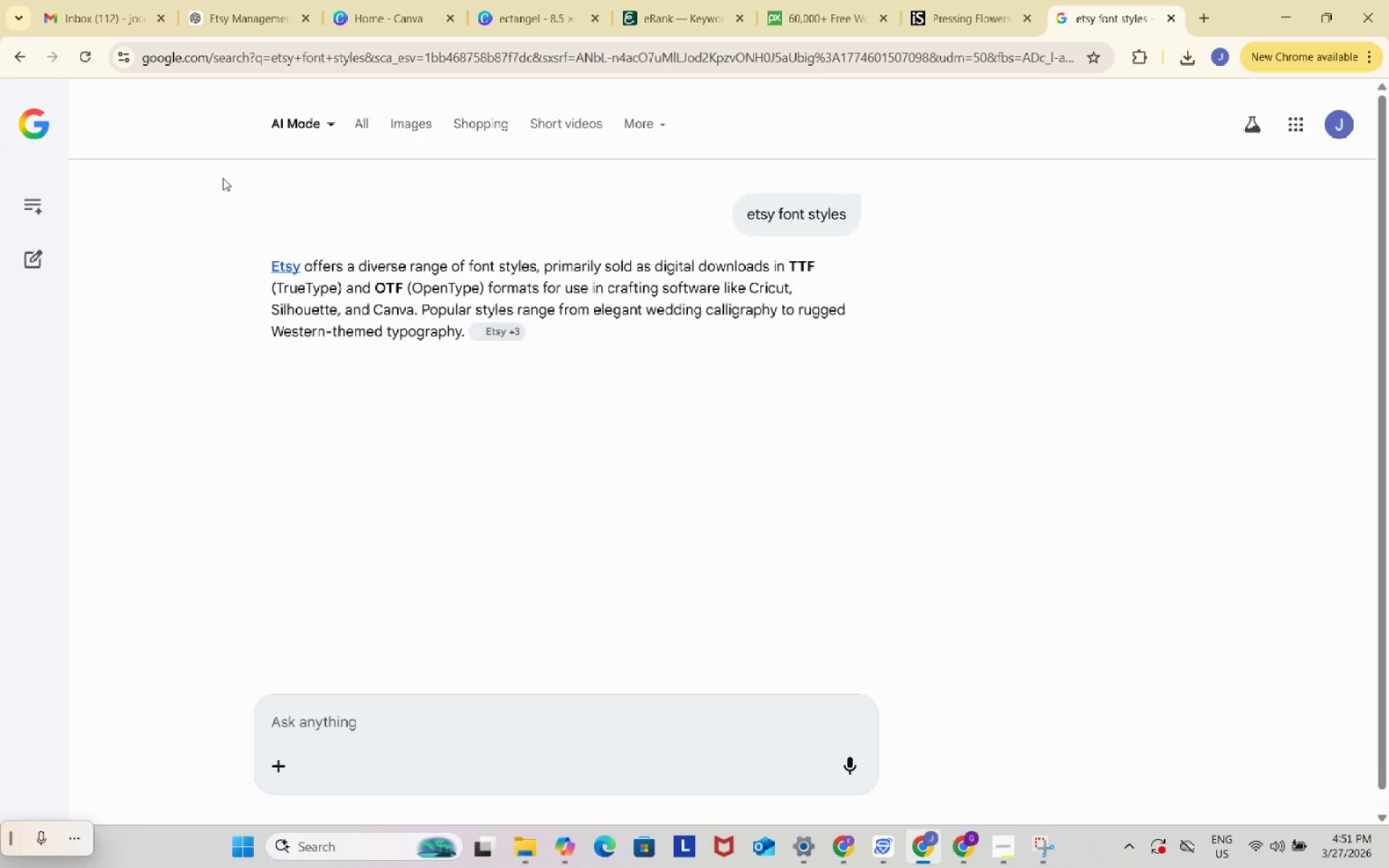 
scroll: coordinate [332, 287], scroll_direction: down, amount: 7.0
 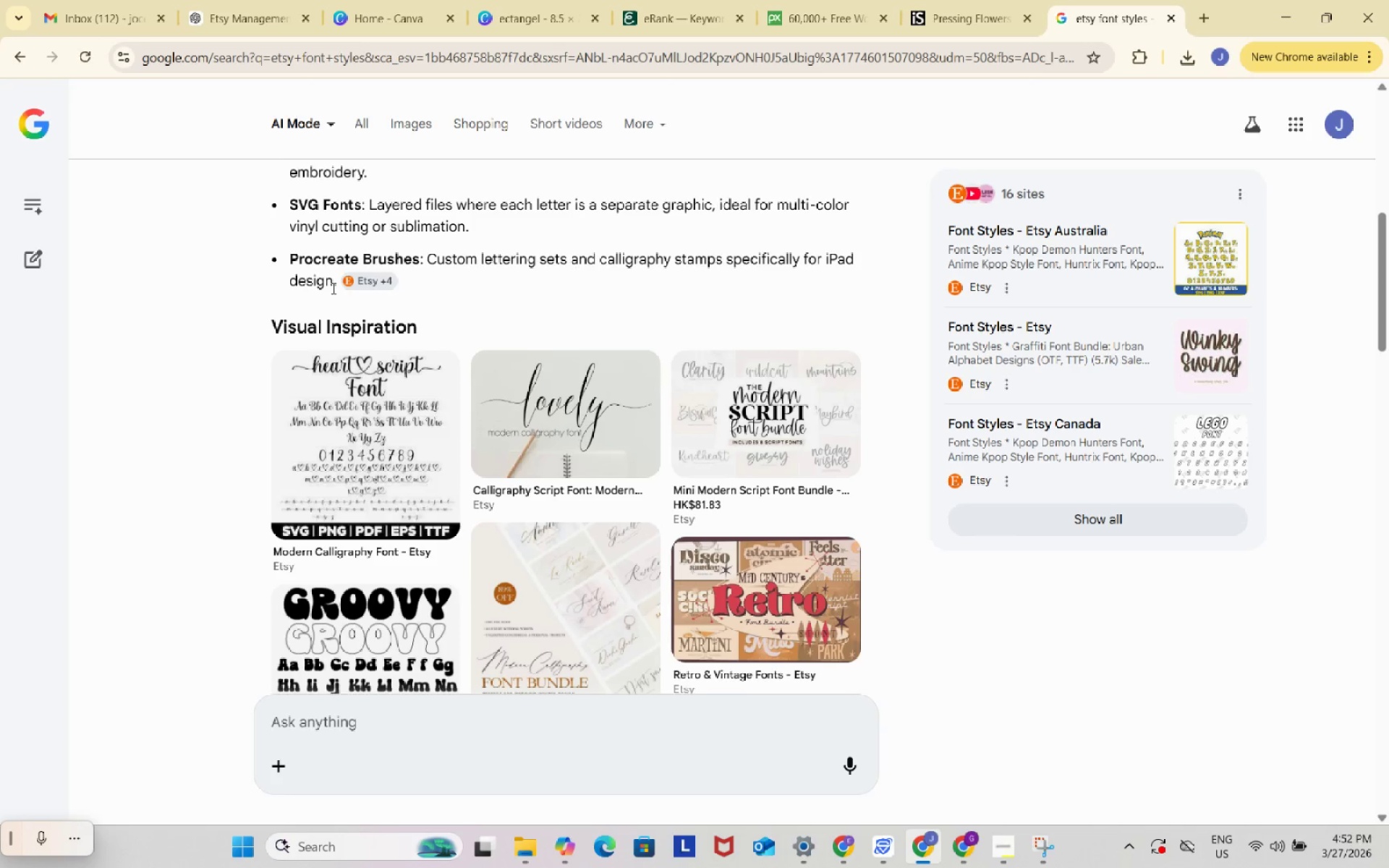 
scroll: coordinate [332, 288], scroll_direction: up, amount: 7.0
 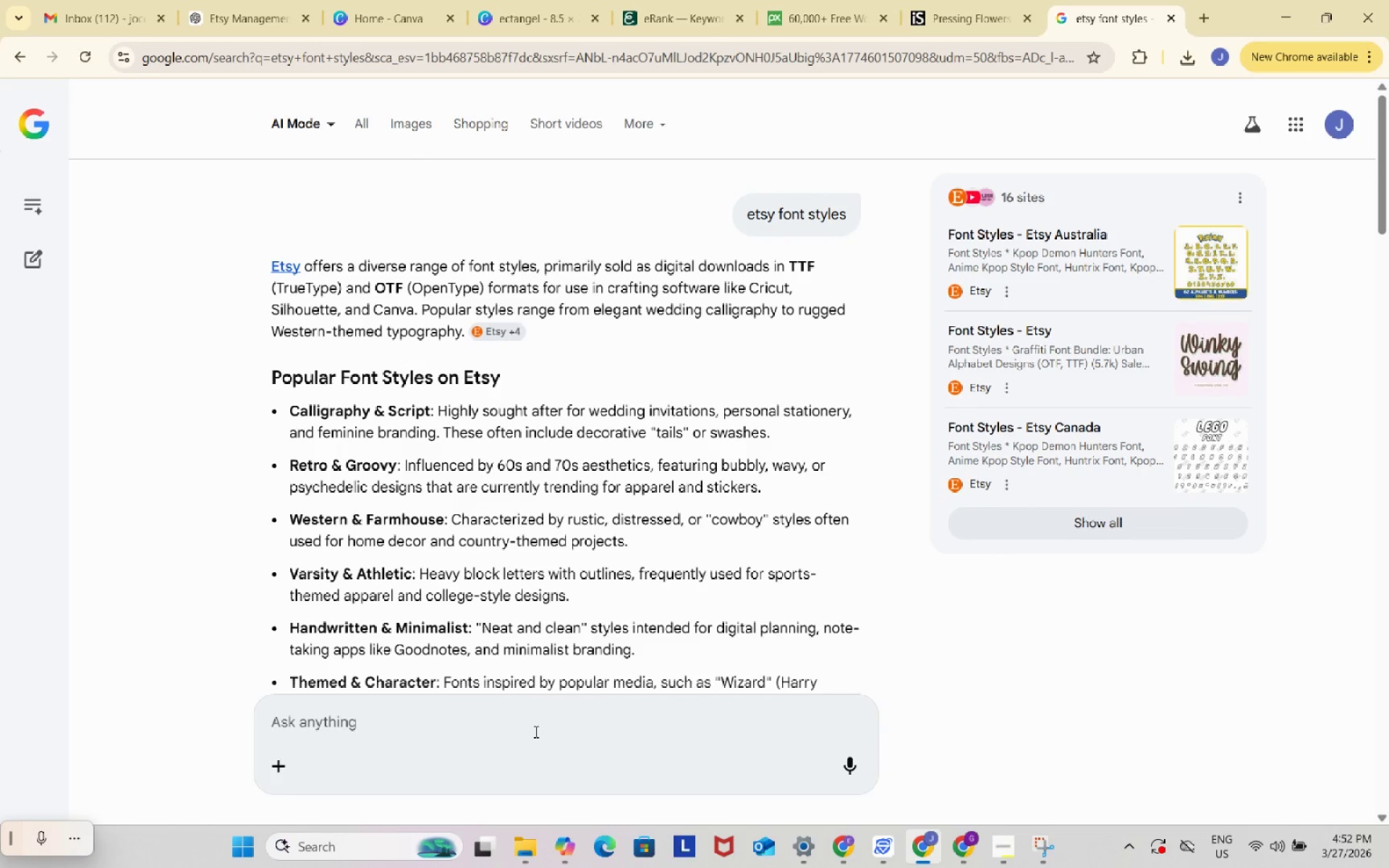 
left_click([535, 731])
 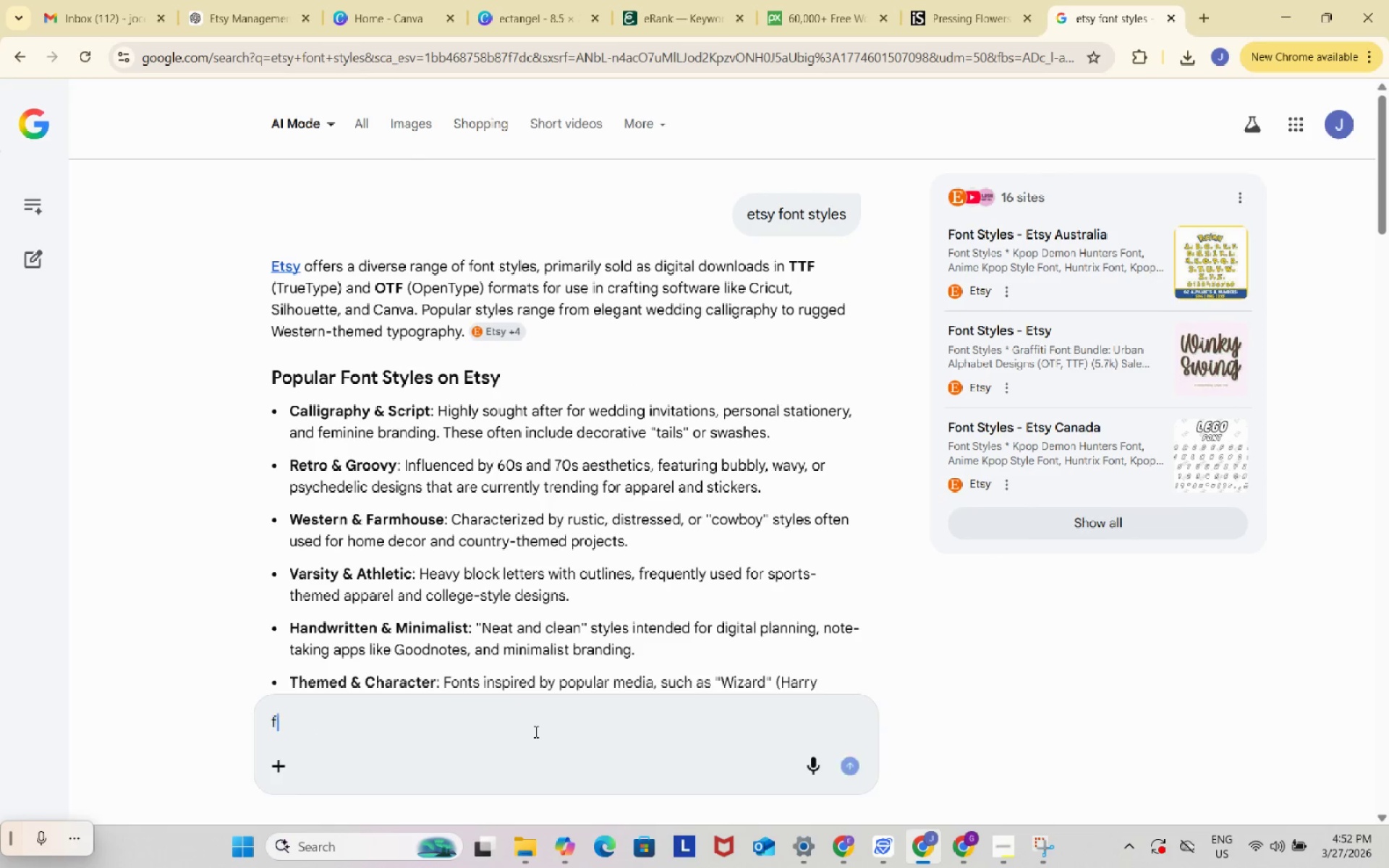 
type(for listing)
 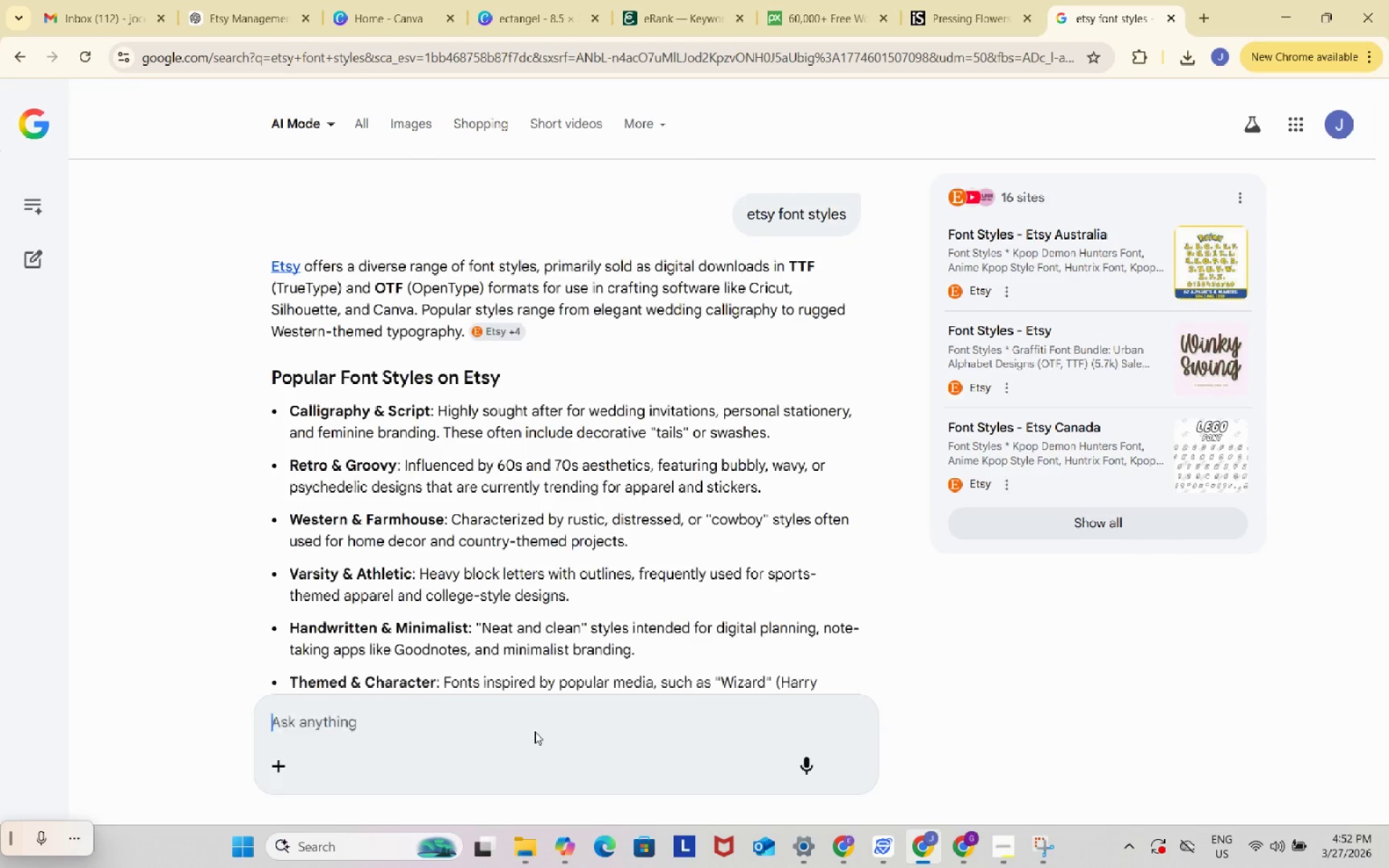 
key(Enter)
 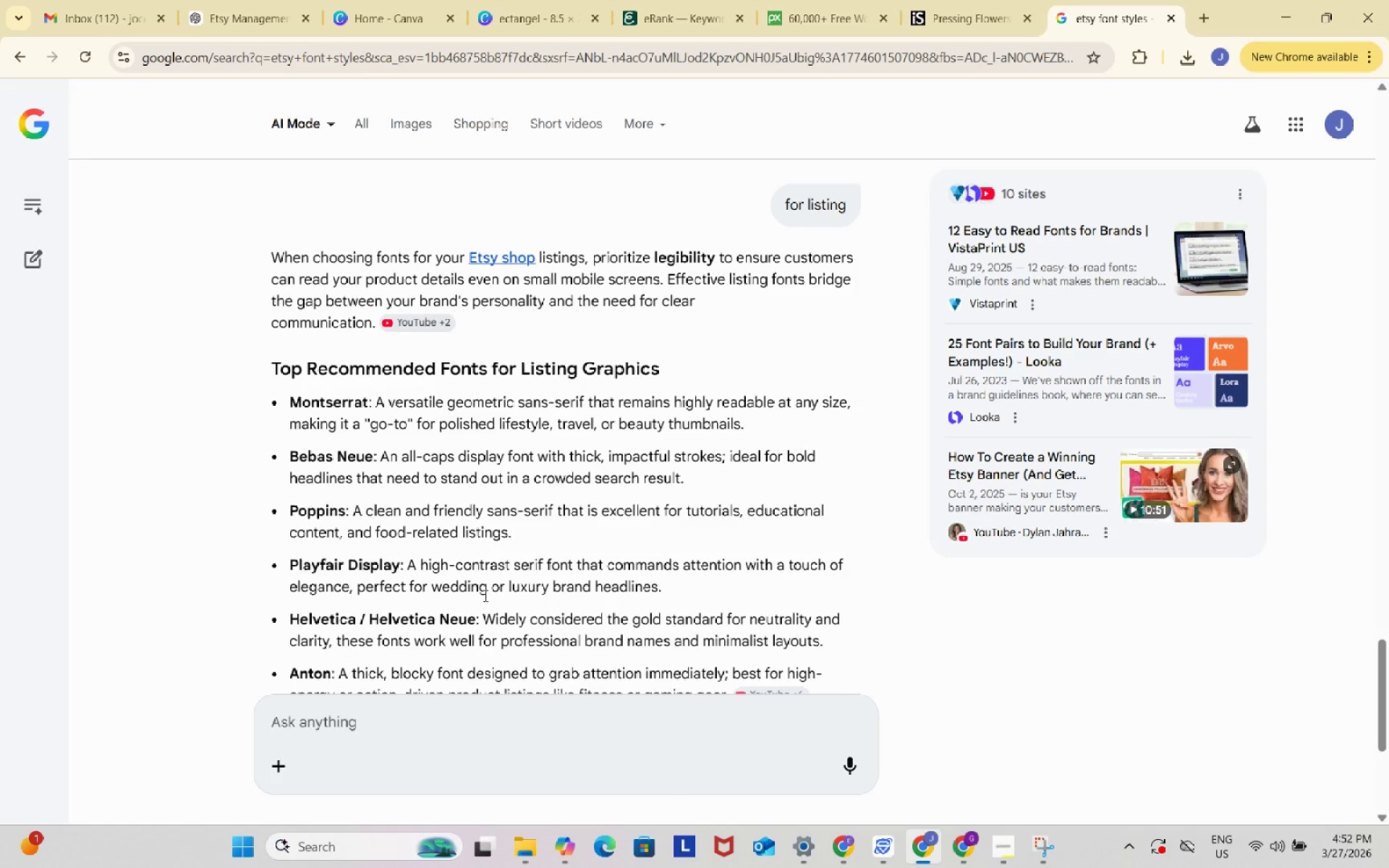 
wait(7.52)
 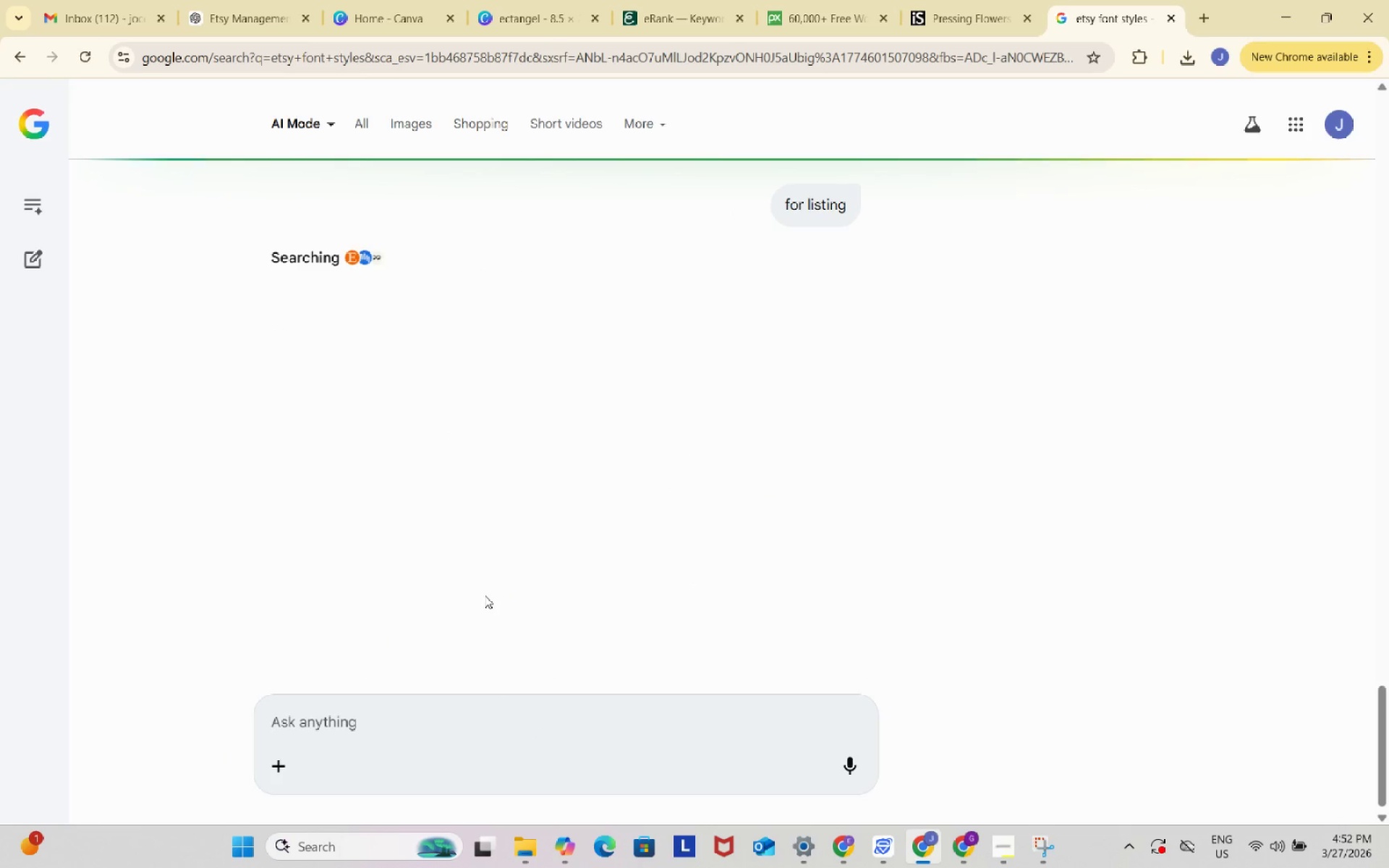 
scroll: coordinate [483, 595], scroll_direction: down, amount: 1.0
 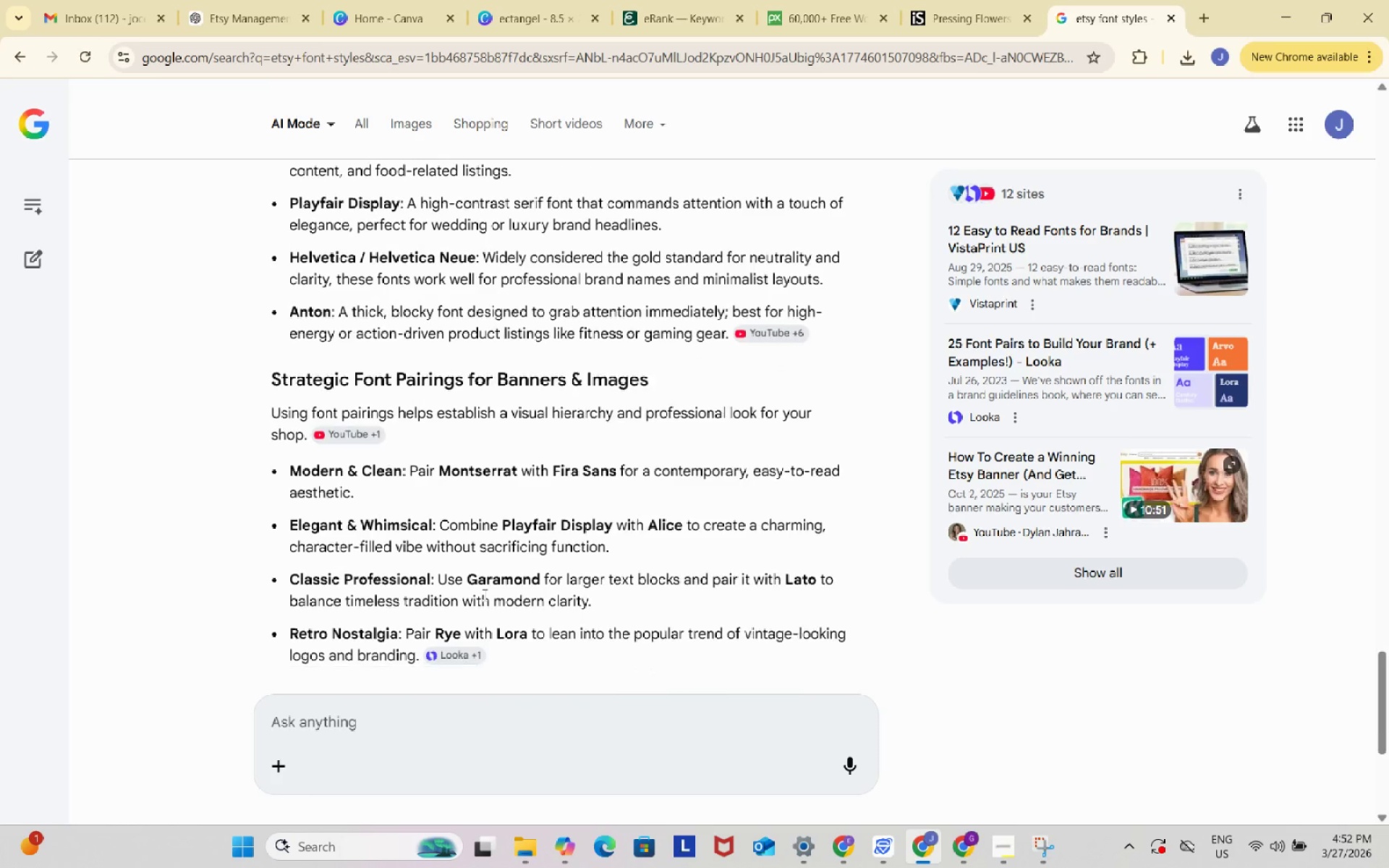 
scroll: coordinate [483, 595], scroll_direction: up, amount: 2.0
 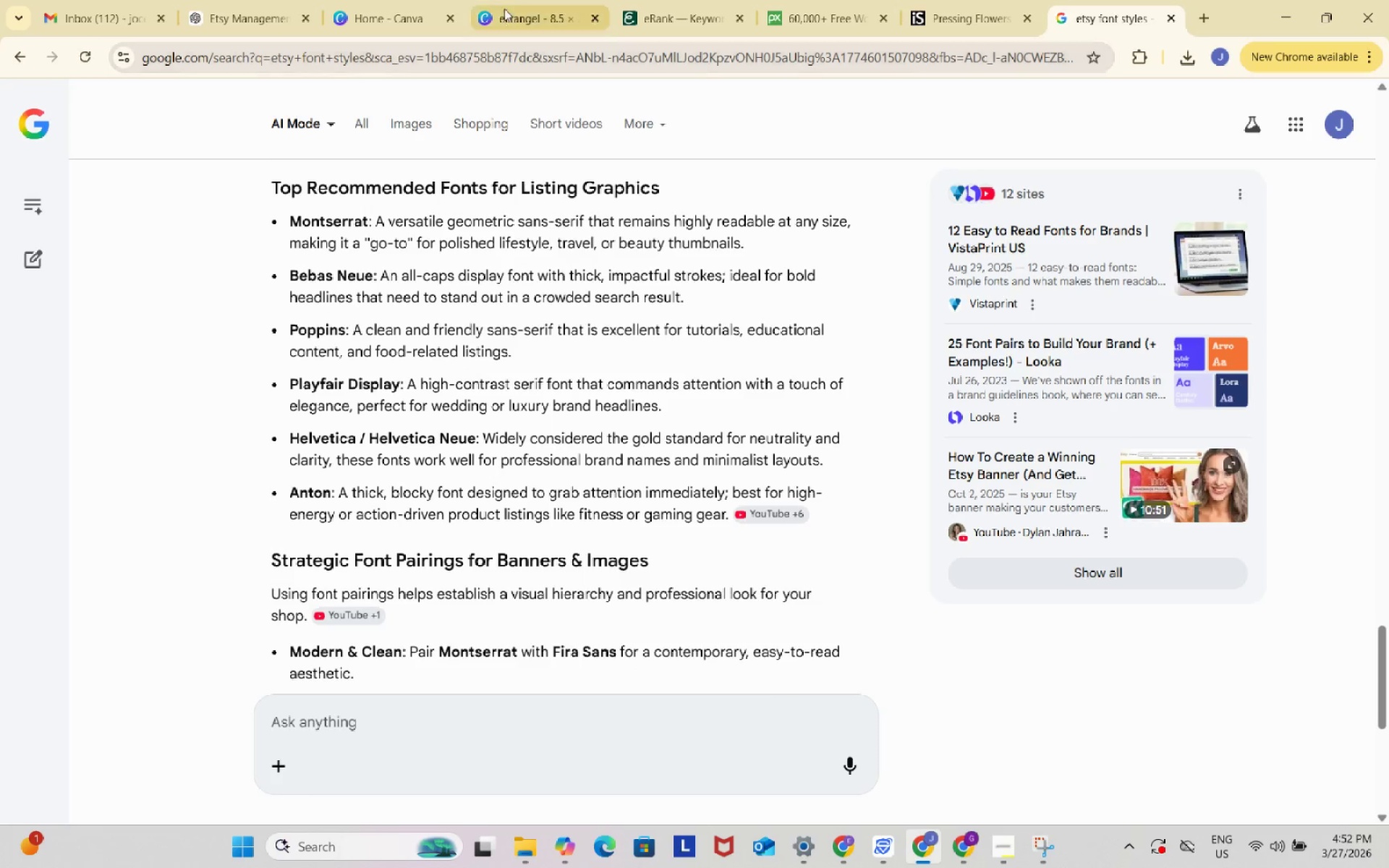 
left_click([505, 4])
 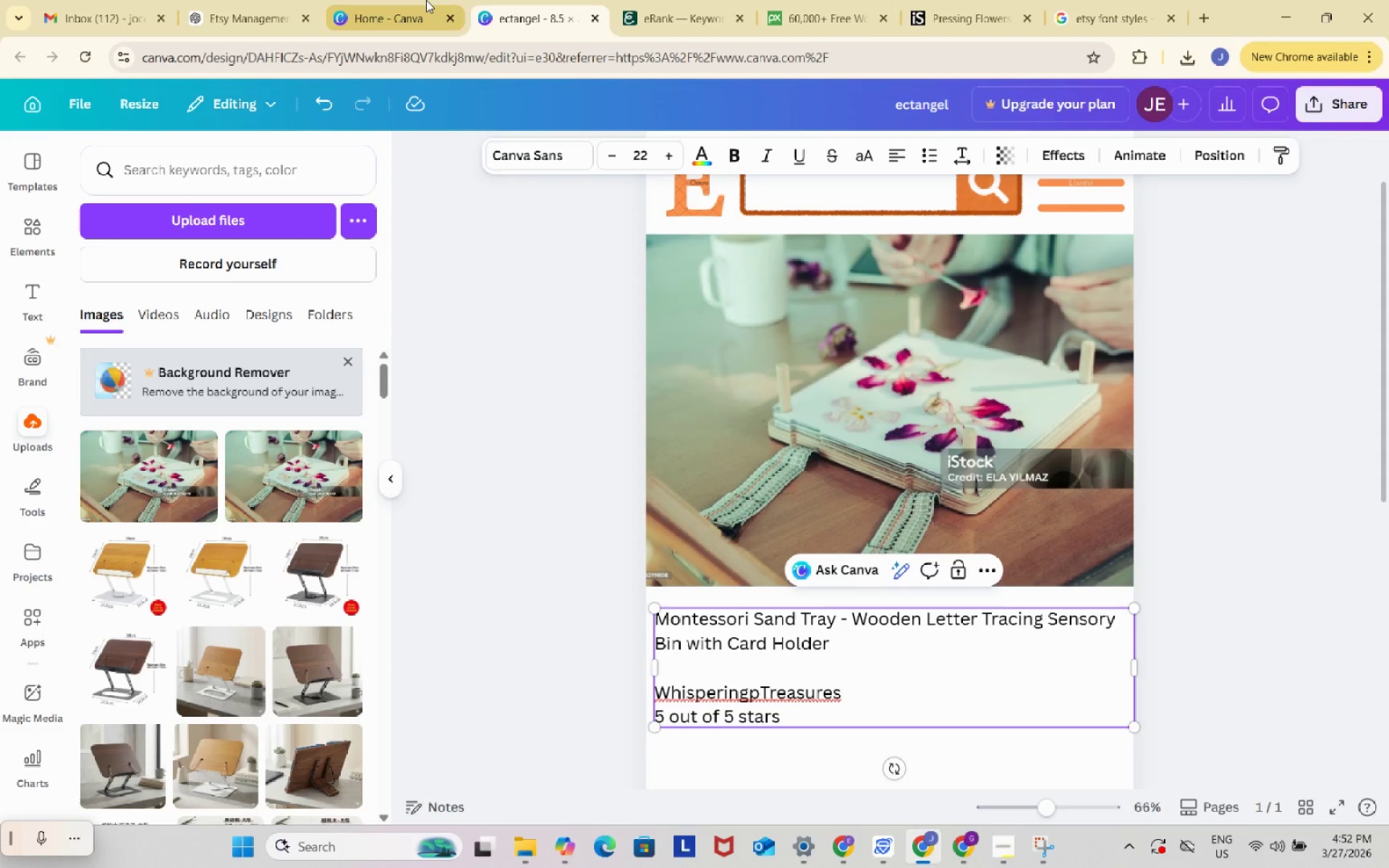 
left_click([426, 0])
 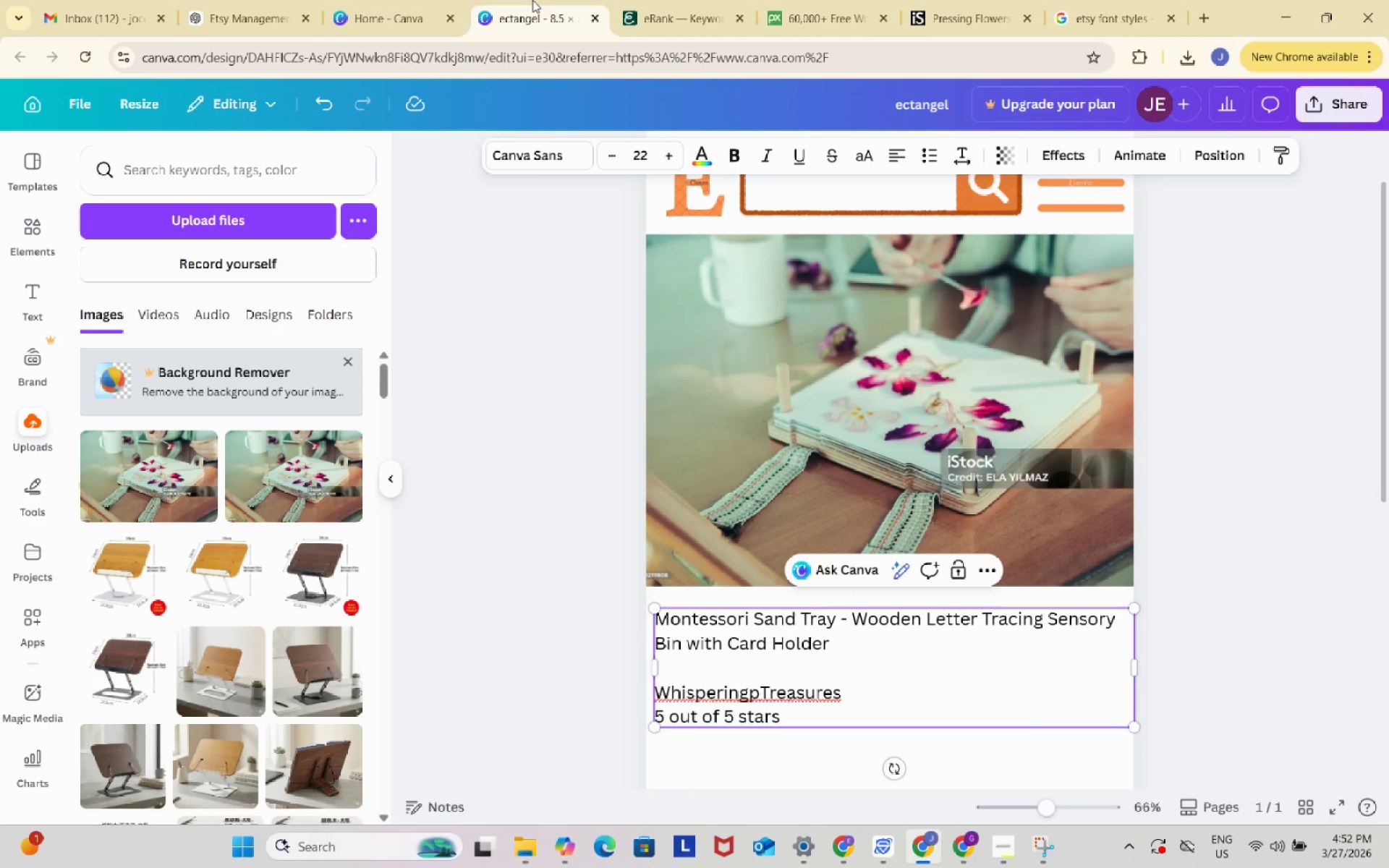 
left_click([532, 0])
 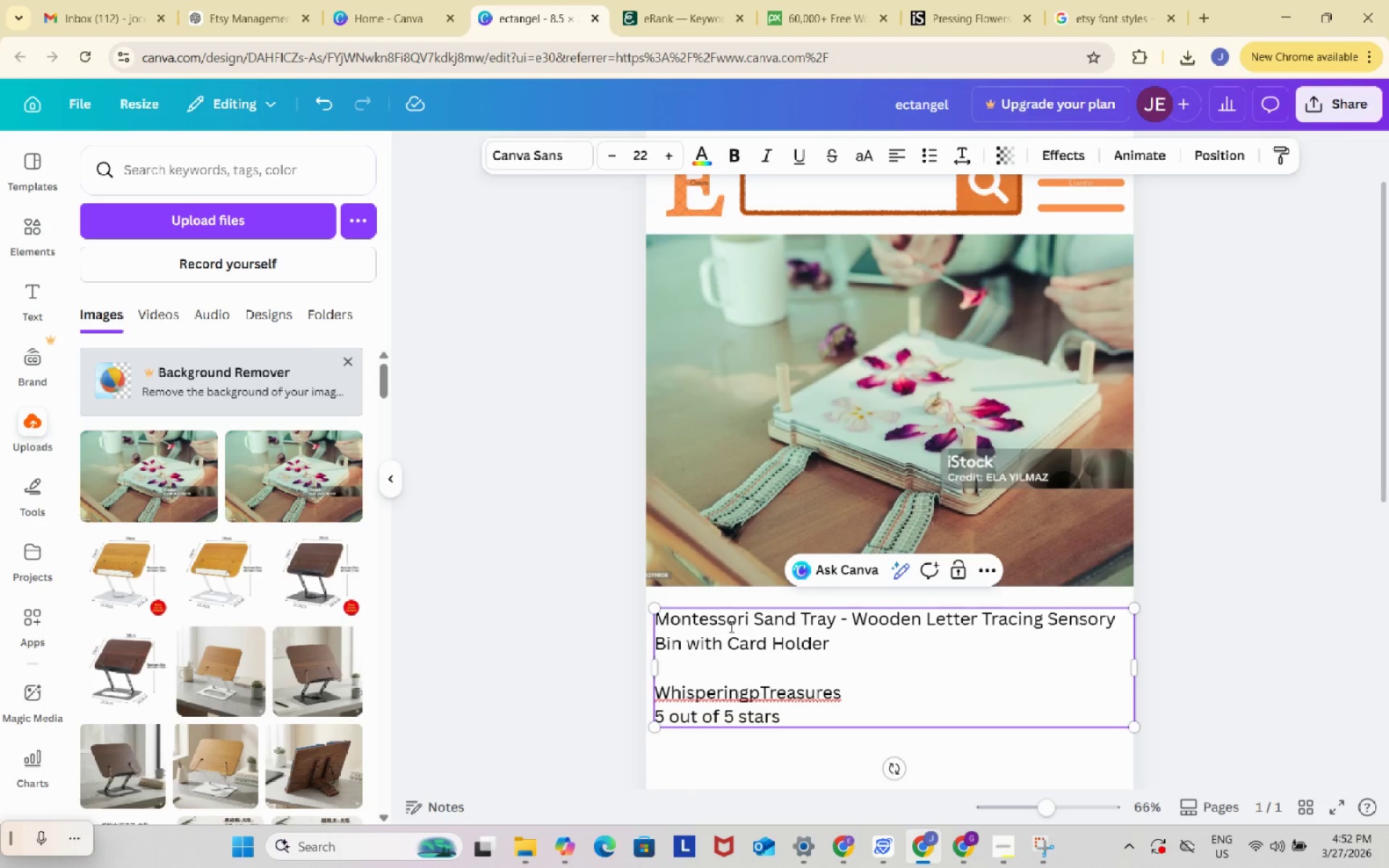 
left_click([730, 626])
 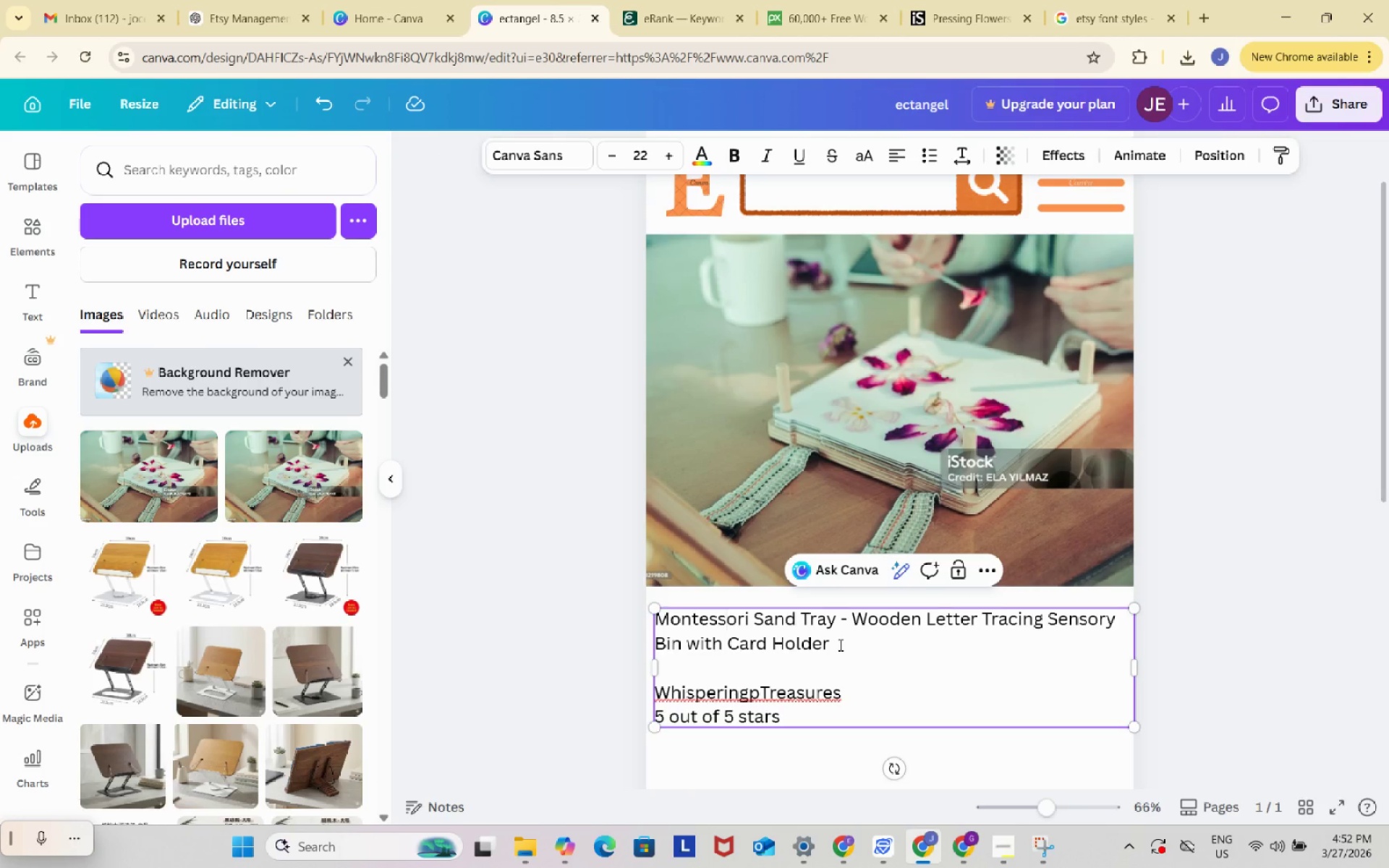 
left_click_drag(start_coordinate=[841, 644], to_coordinate=[656, 614])
 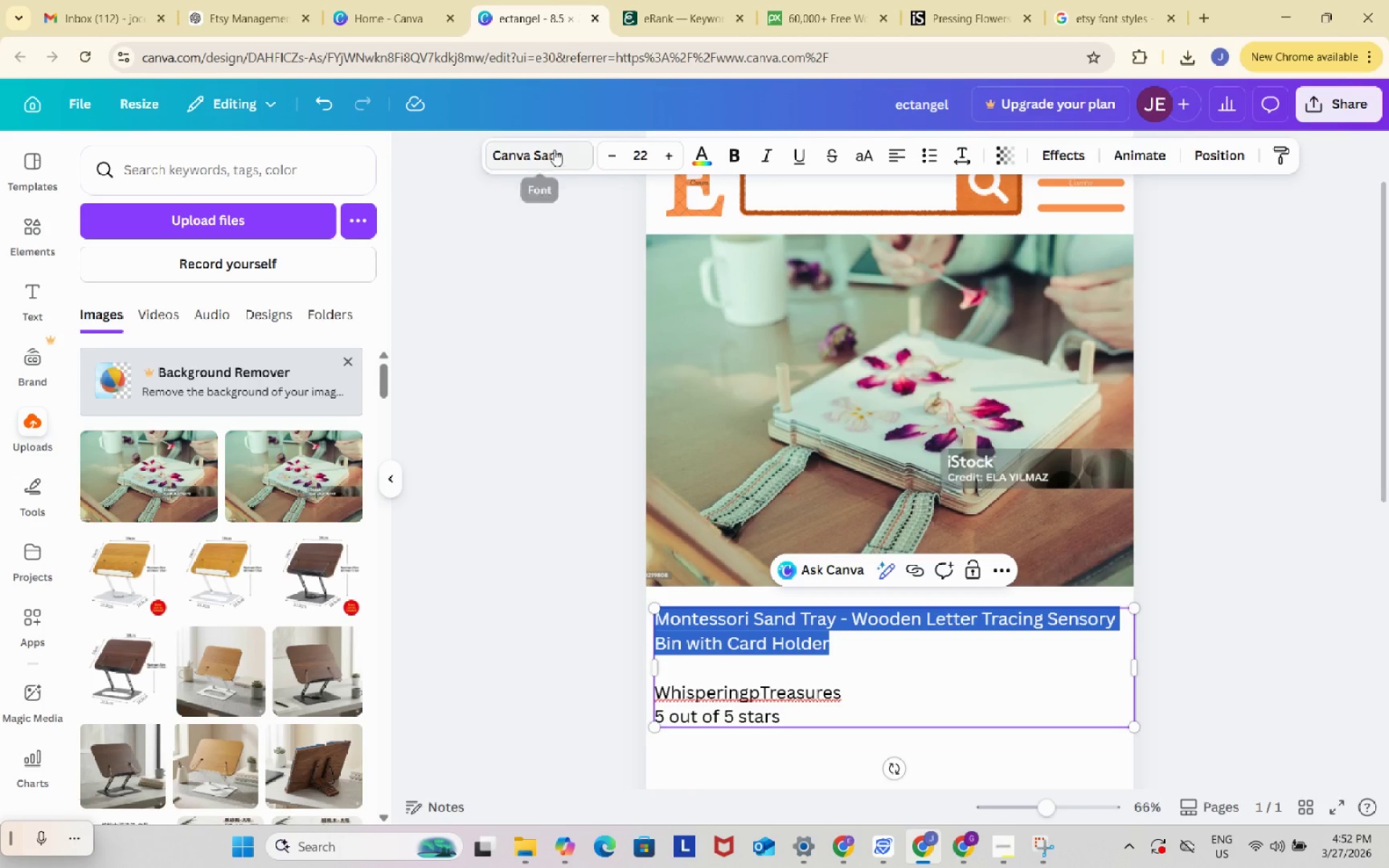 
left_click([554, 148])
 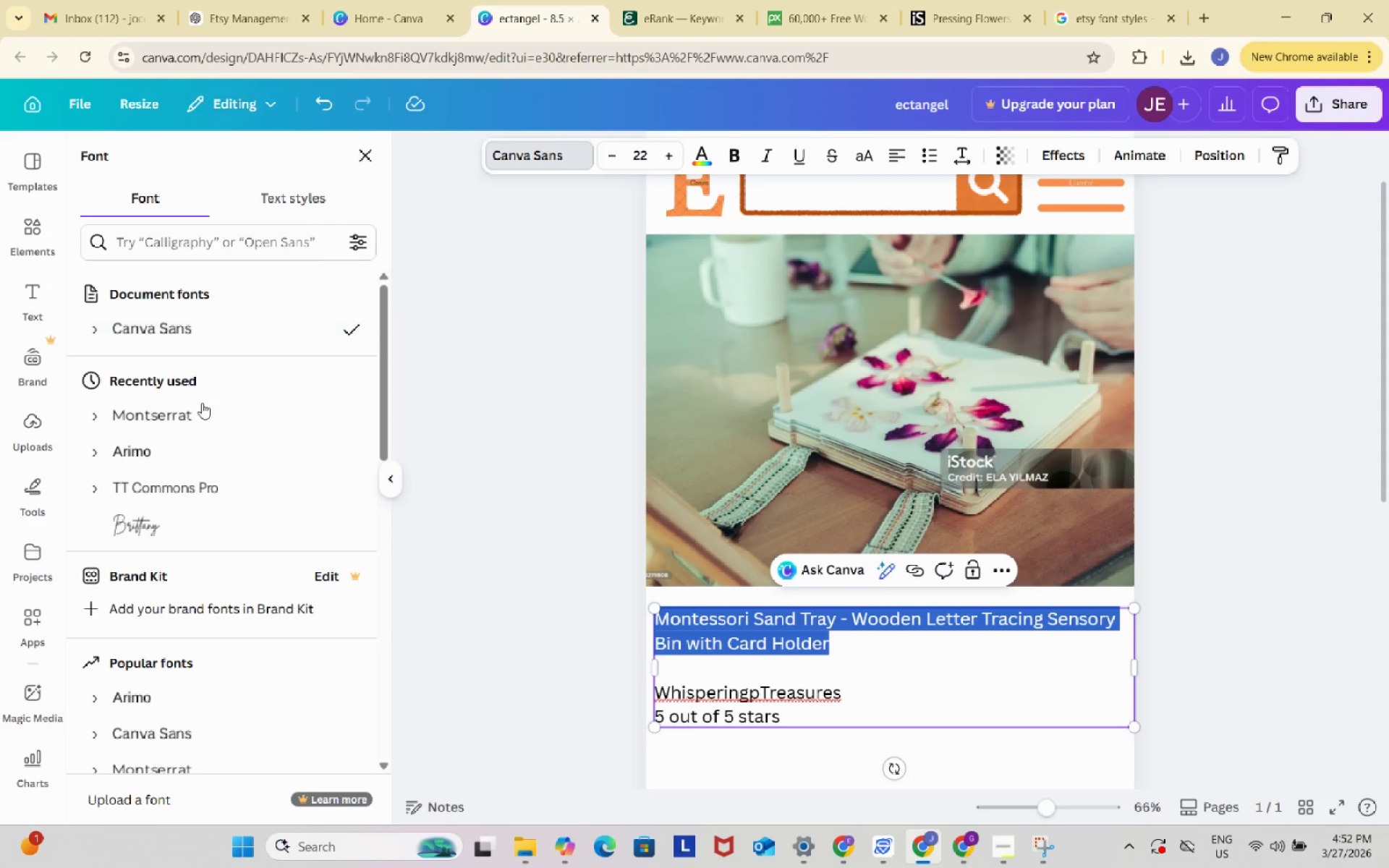 
left_click([196, 412])
 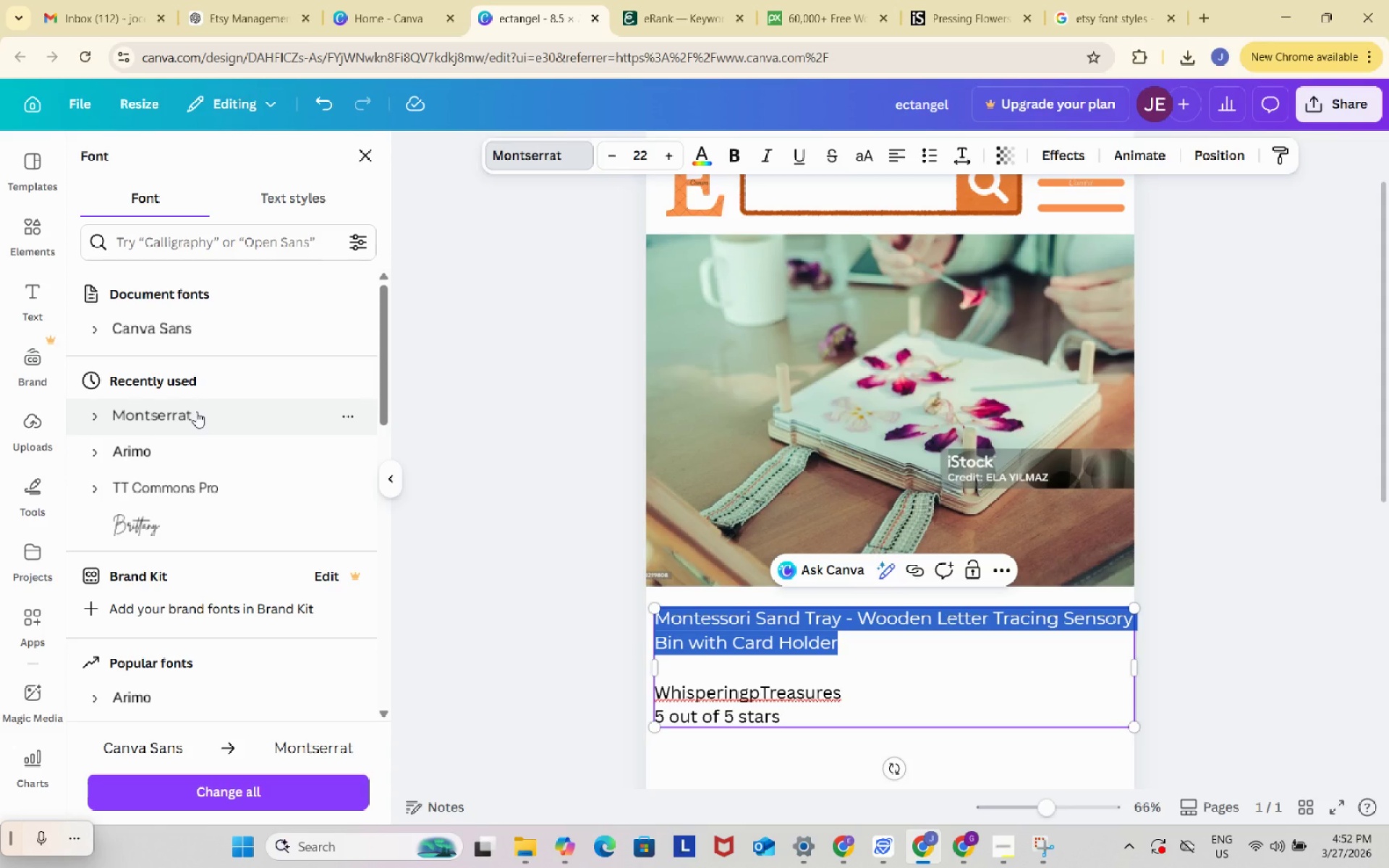 
wait(5.3)
 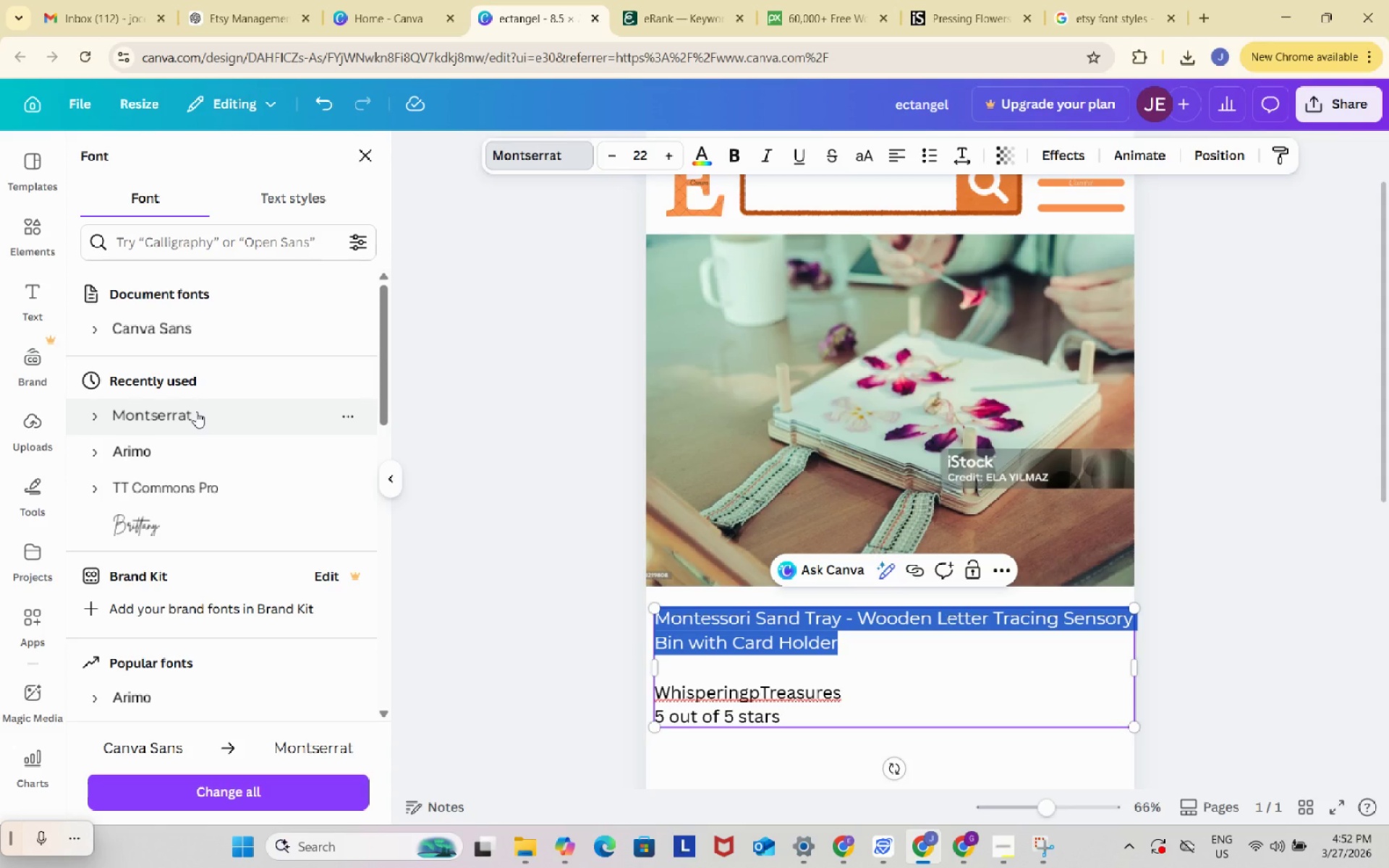 
scroll: coordinate [196, 412], scroll_direction: down, amount: 3.0
 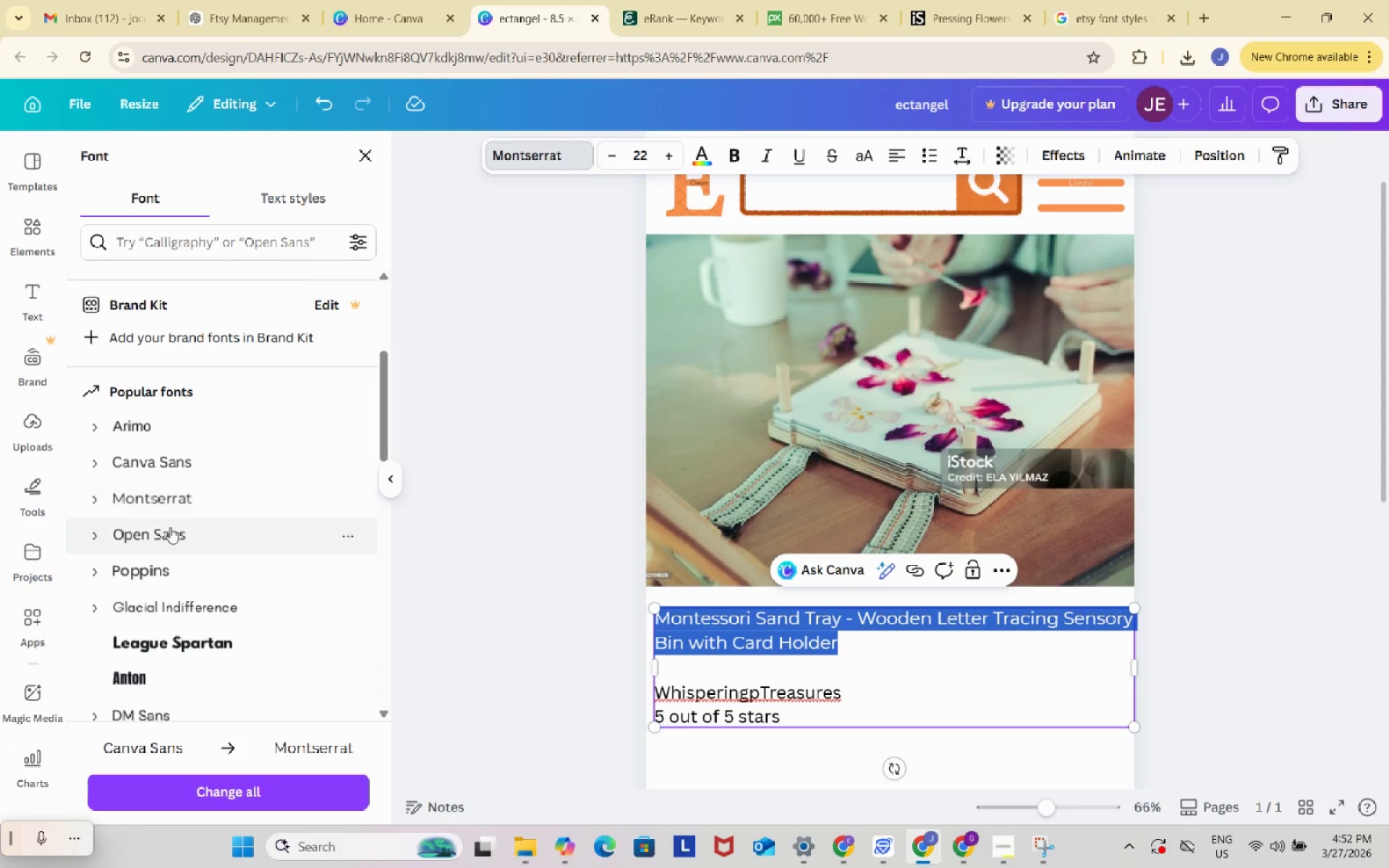 
left_click([171, 532])
 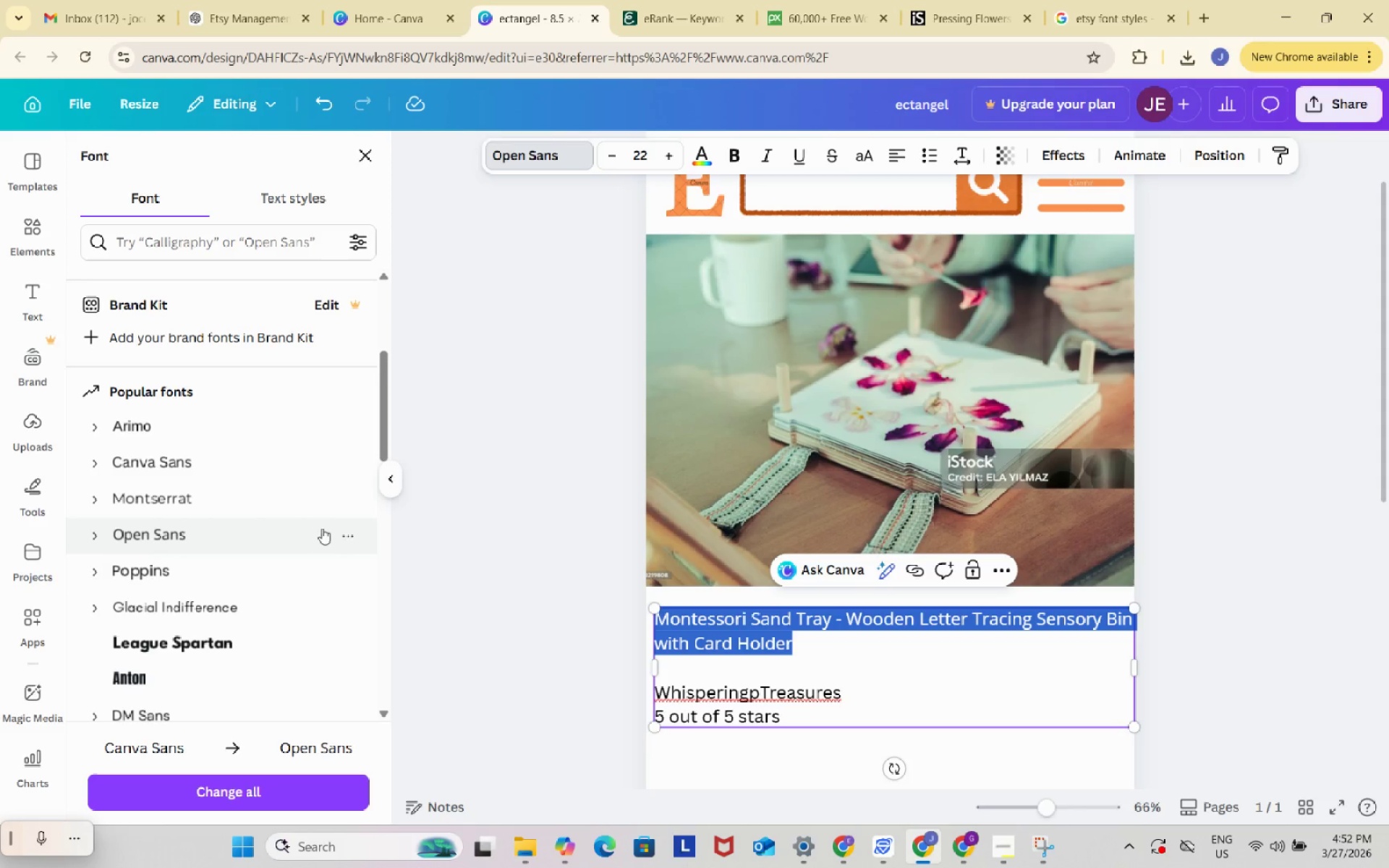 
mouse_move([940, 846])
 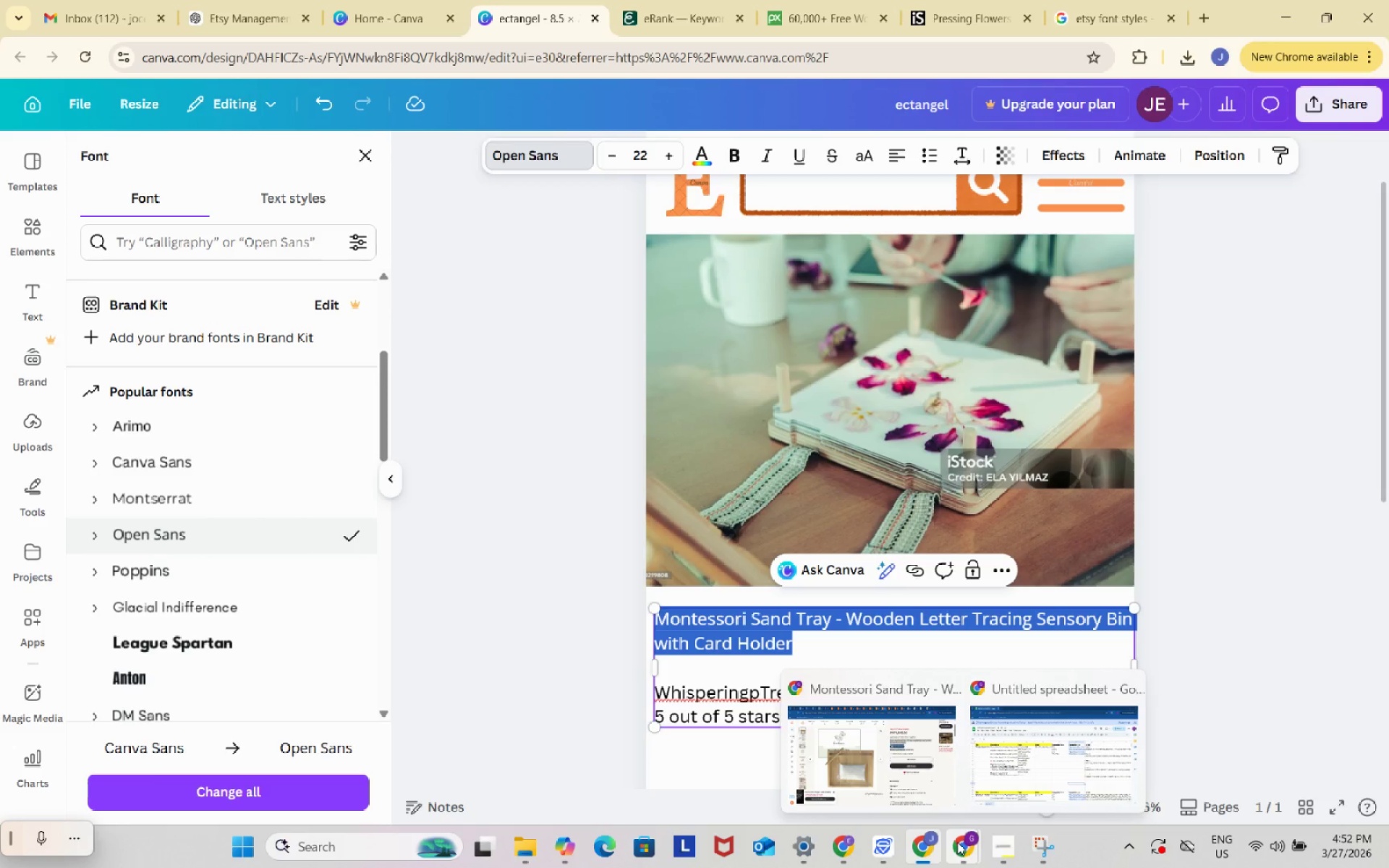 
left_click([906, 731])
 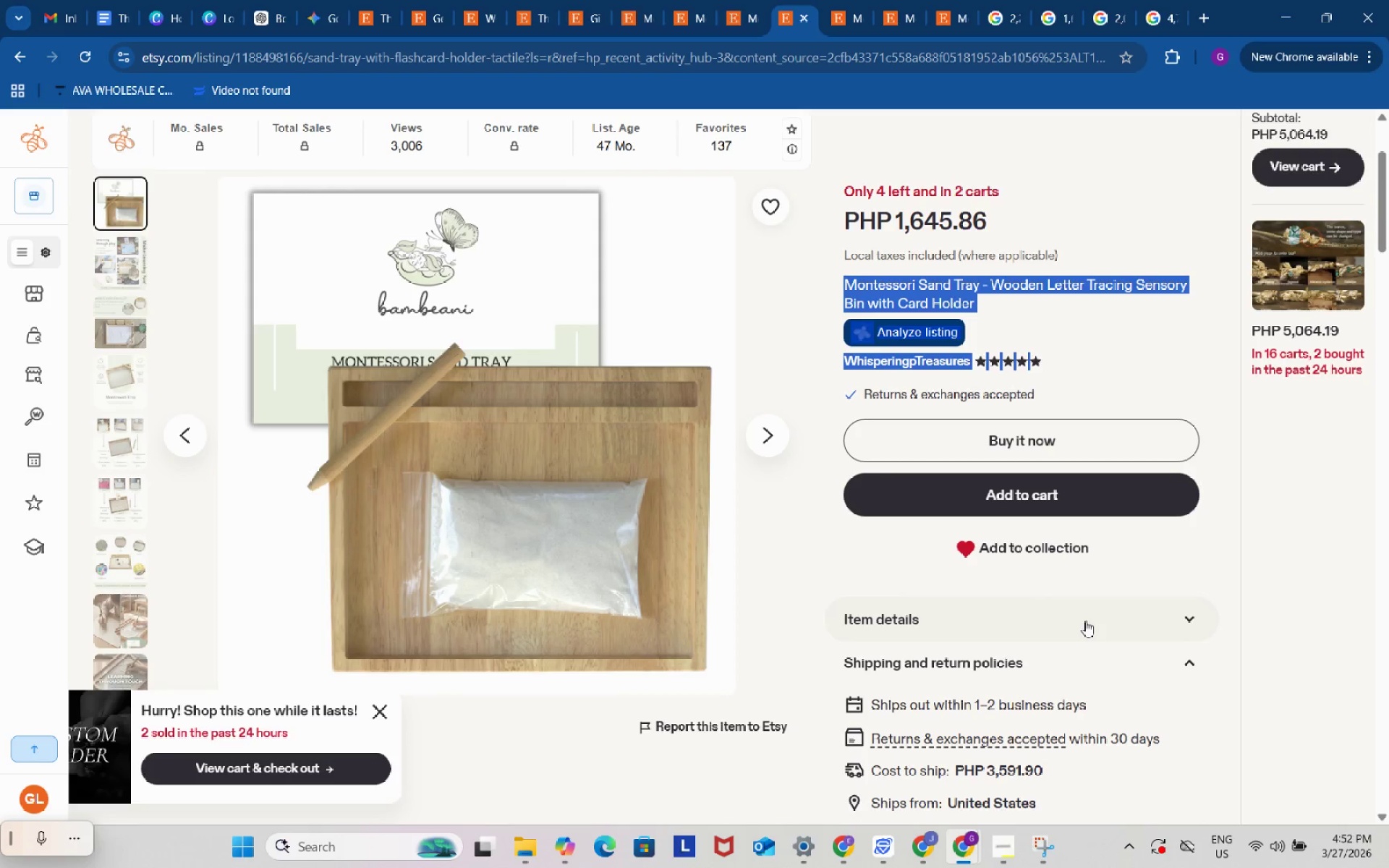 
left_click([1148, 560])
 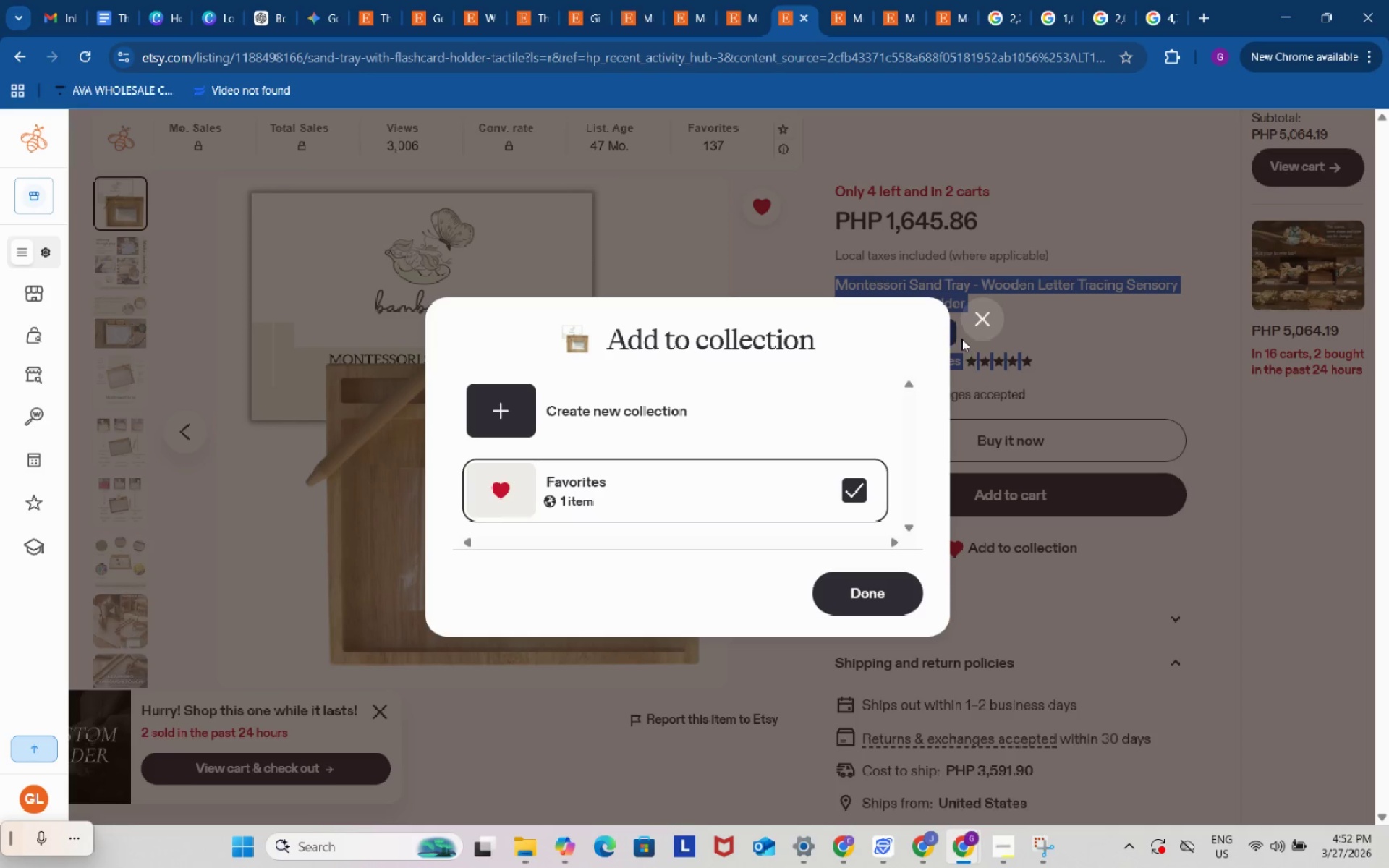 
left_click([990, 312])
 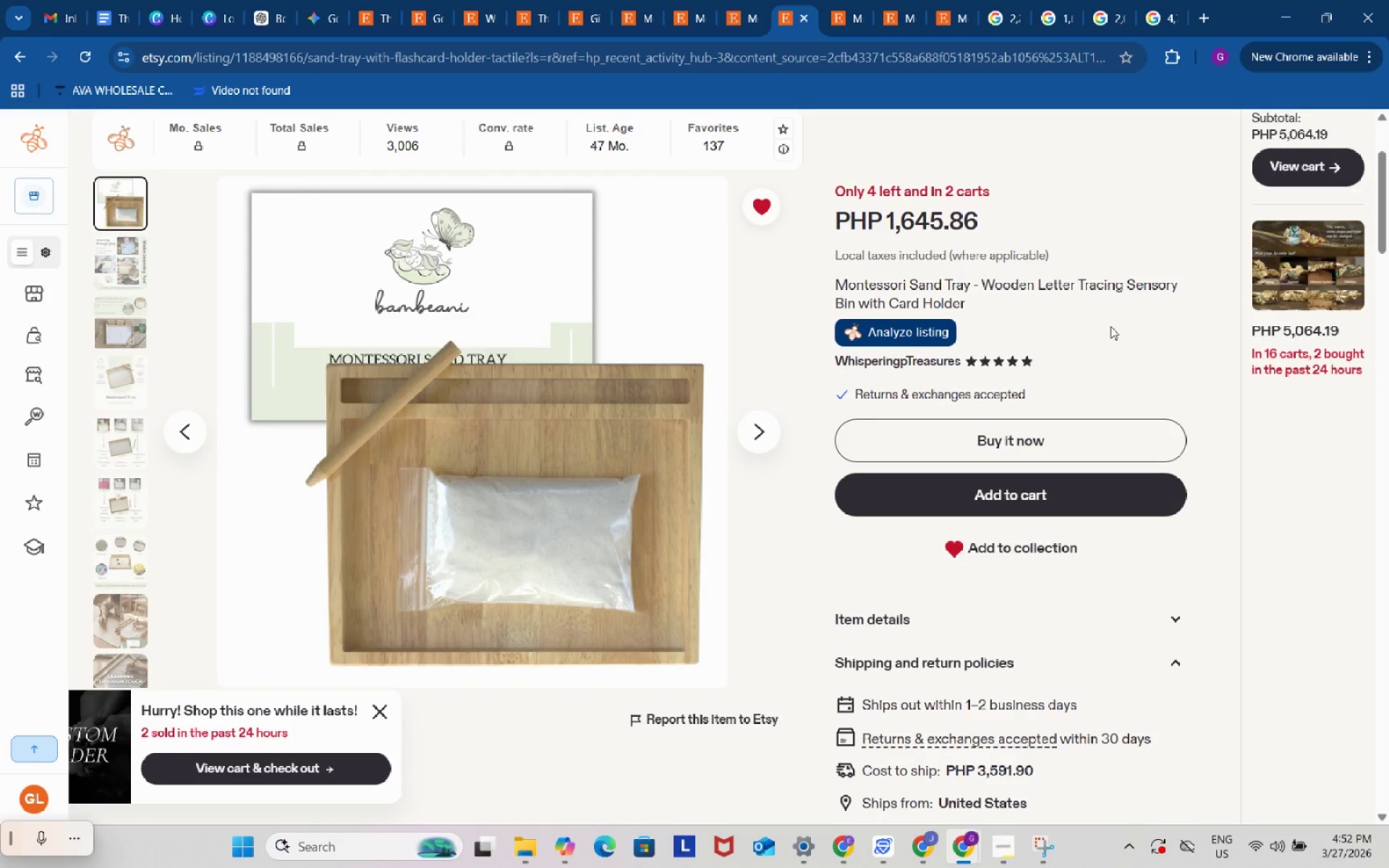 
double_click([1110, 326])
 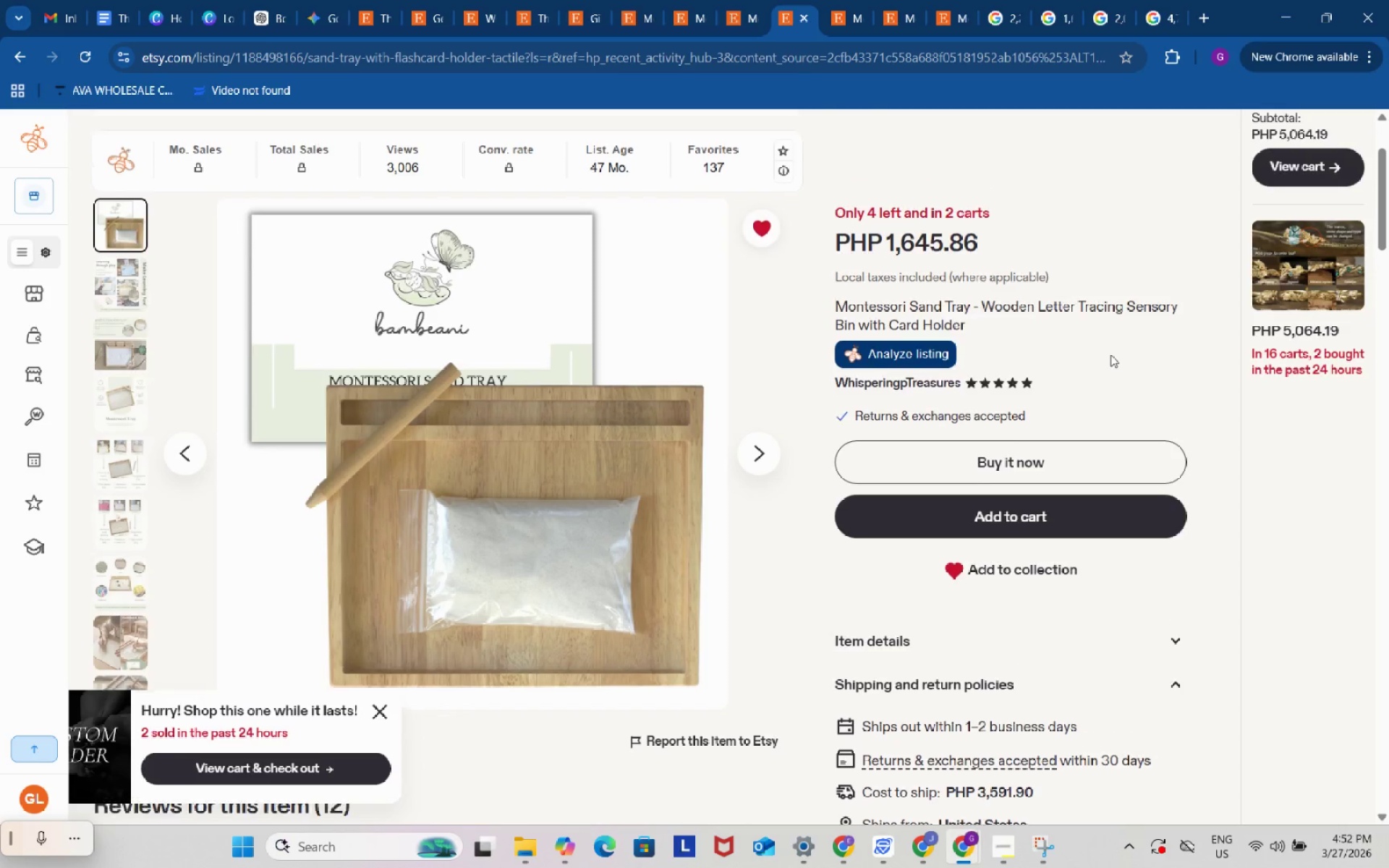 
scroll: coordinate [1110, 354], scroll_direction: up, amount: 1.0
 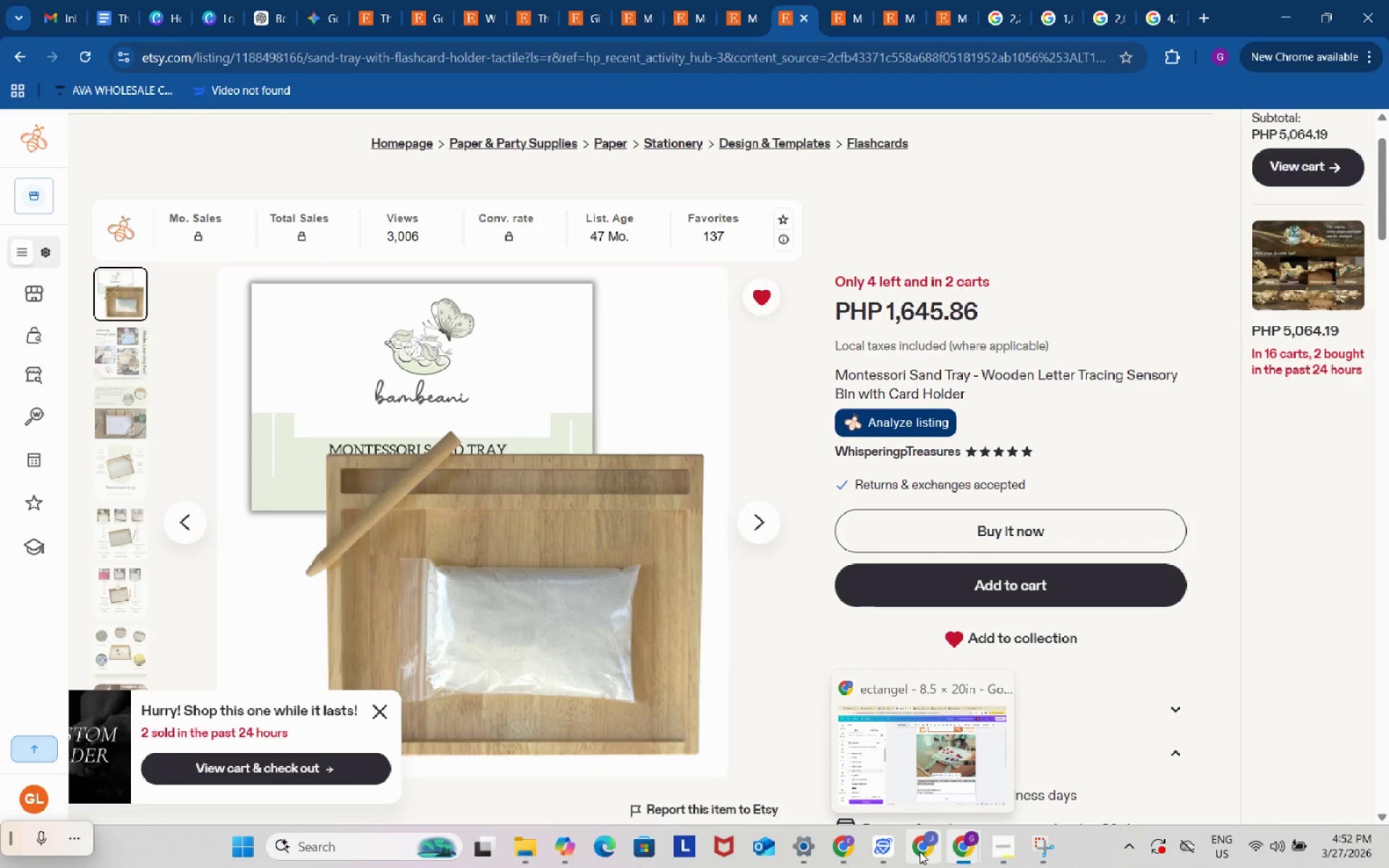 
left_click([884, 734])
 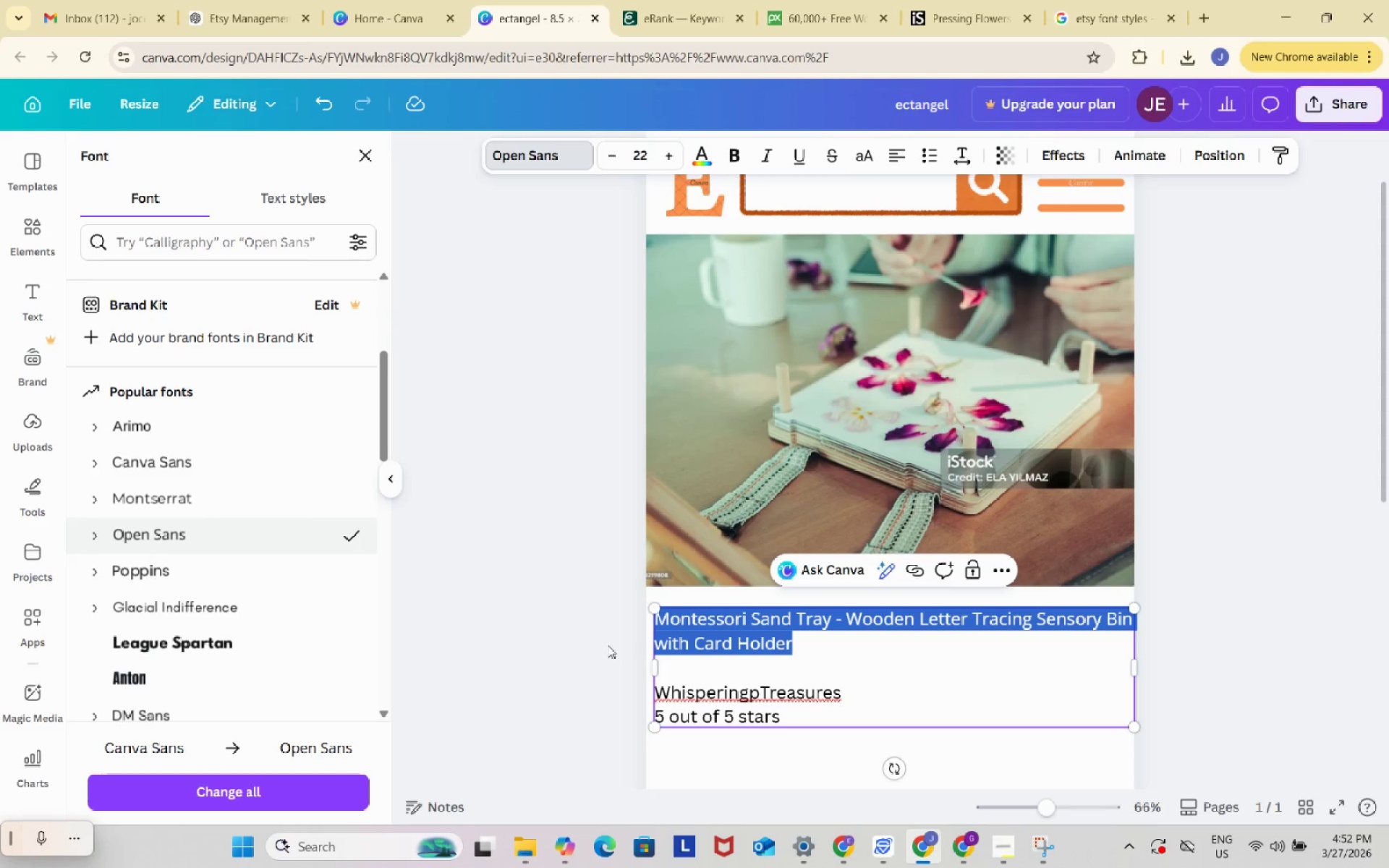 
left_click([608, 645])
 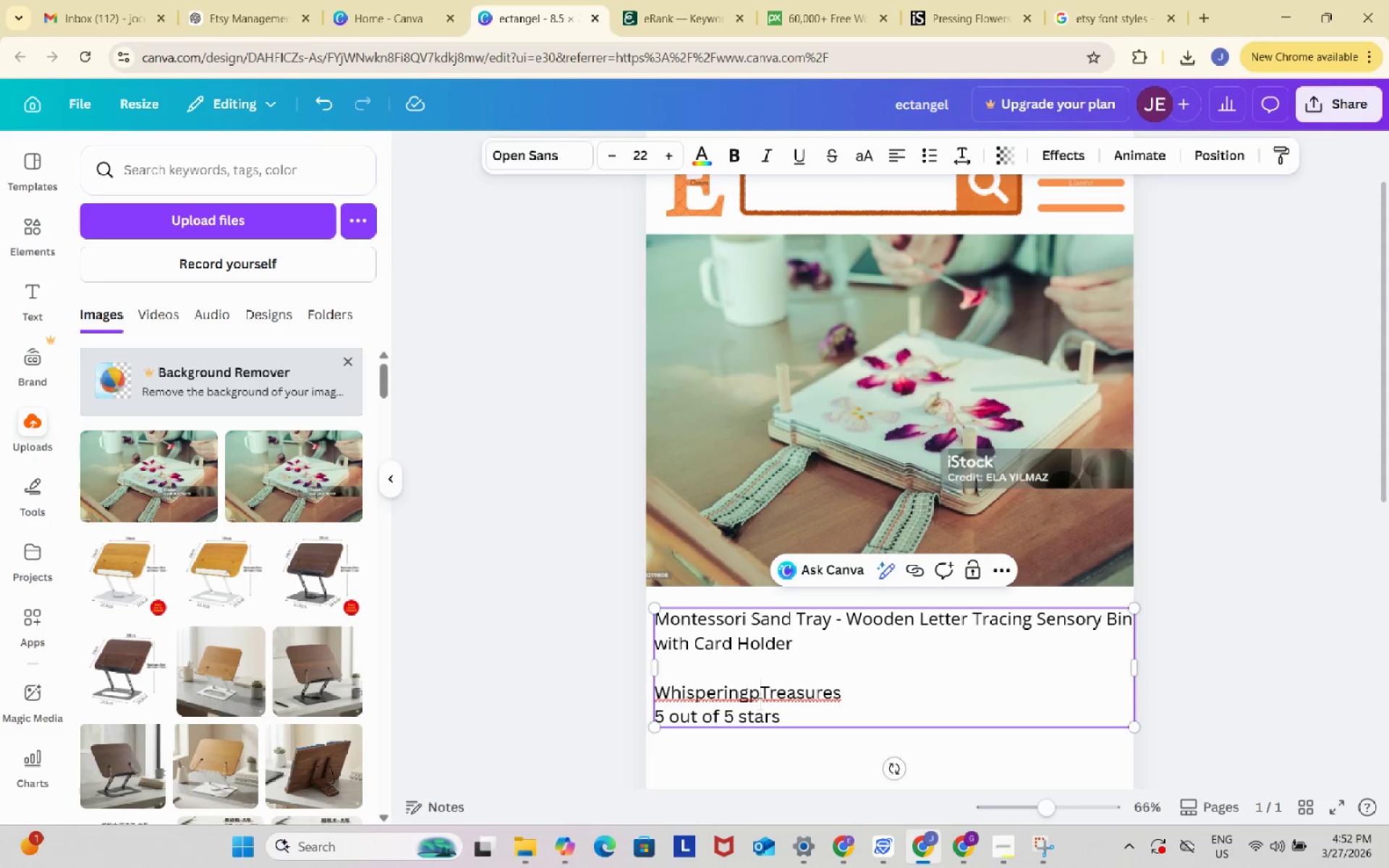 
left_click([758, 703])
 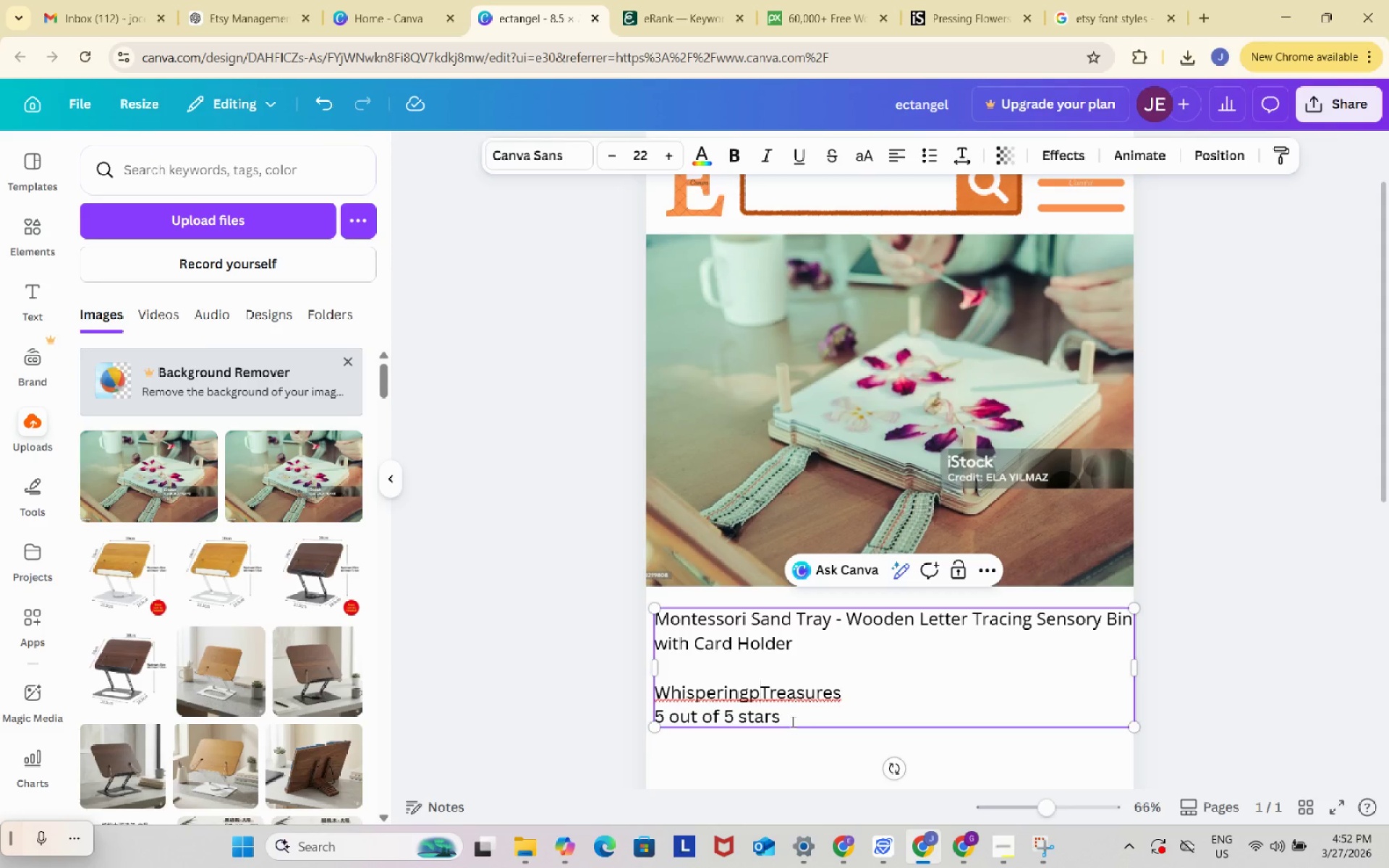 
left_click_drag(start_coordinate=[791, 722], to_coordinate=[658, 695])
 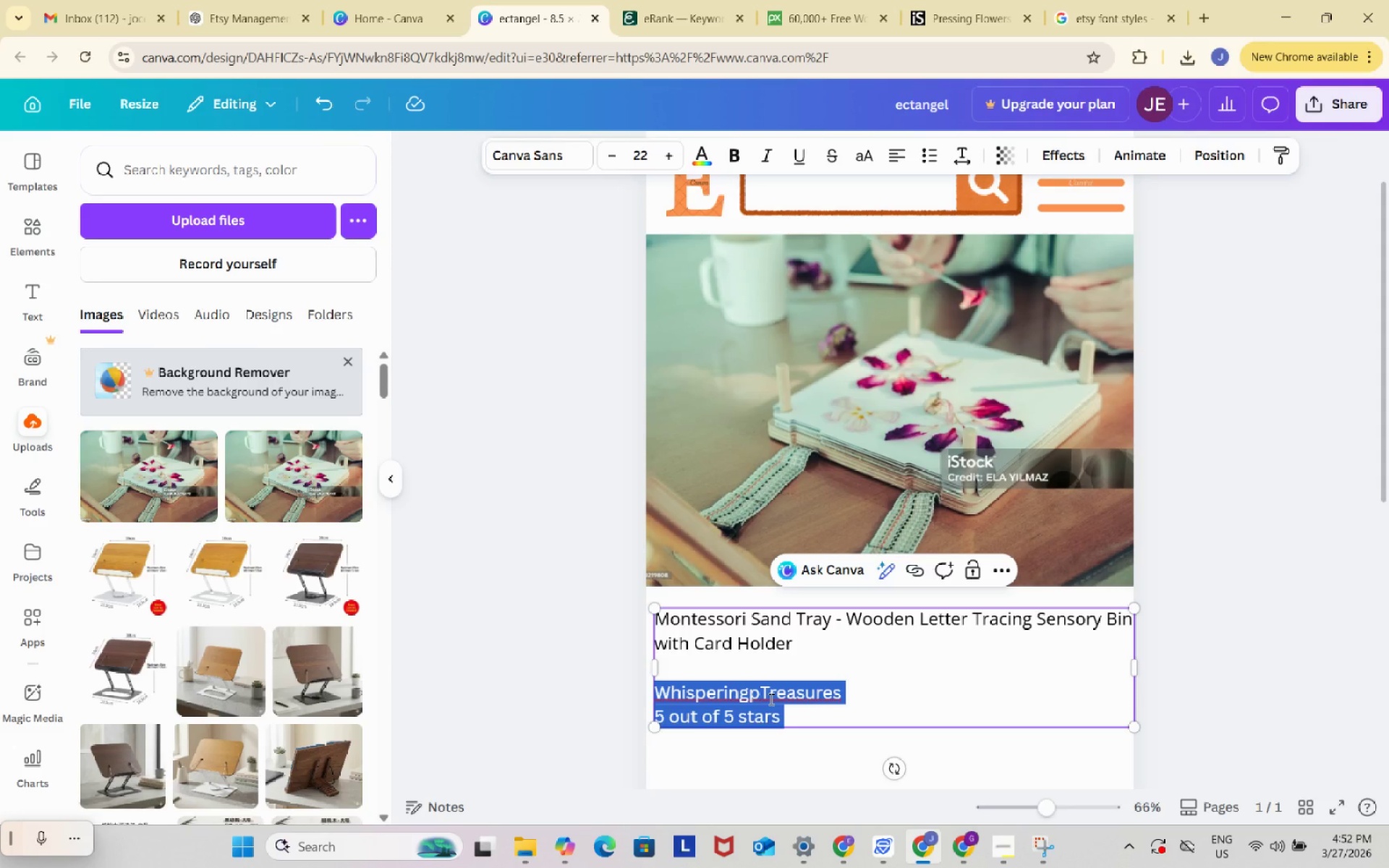 
key(Backspace)
 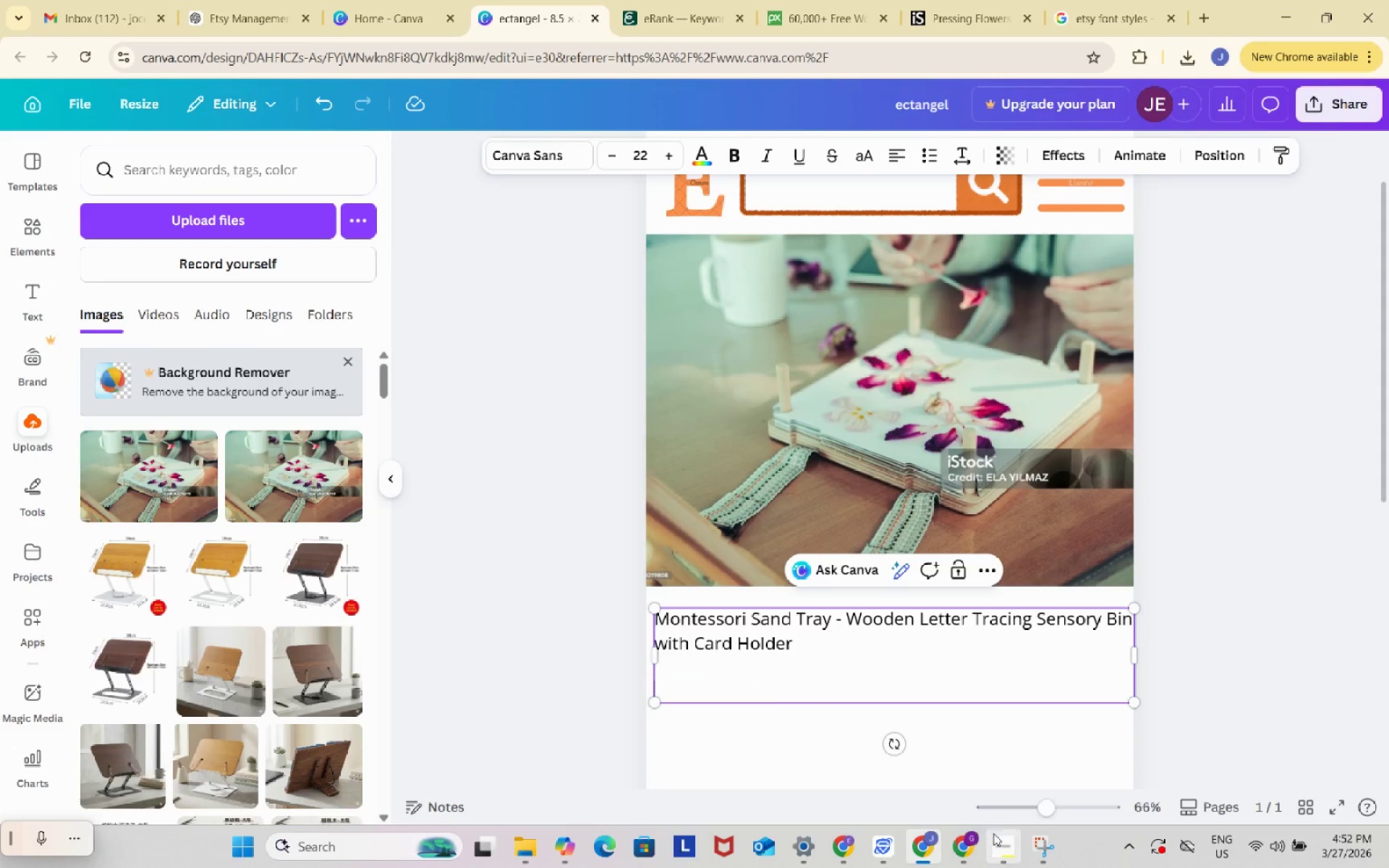 
left_click([1002, 835])